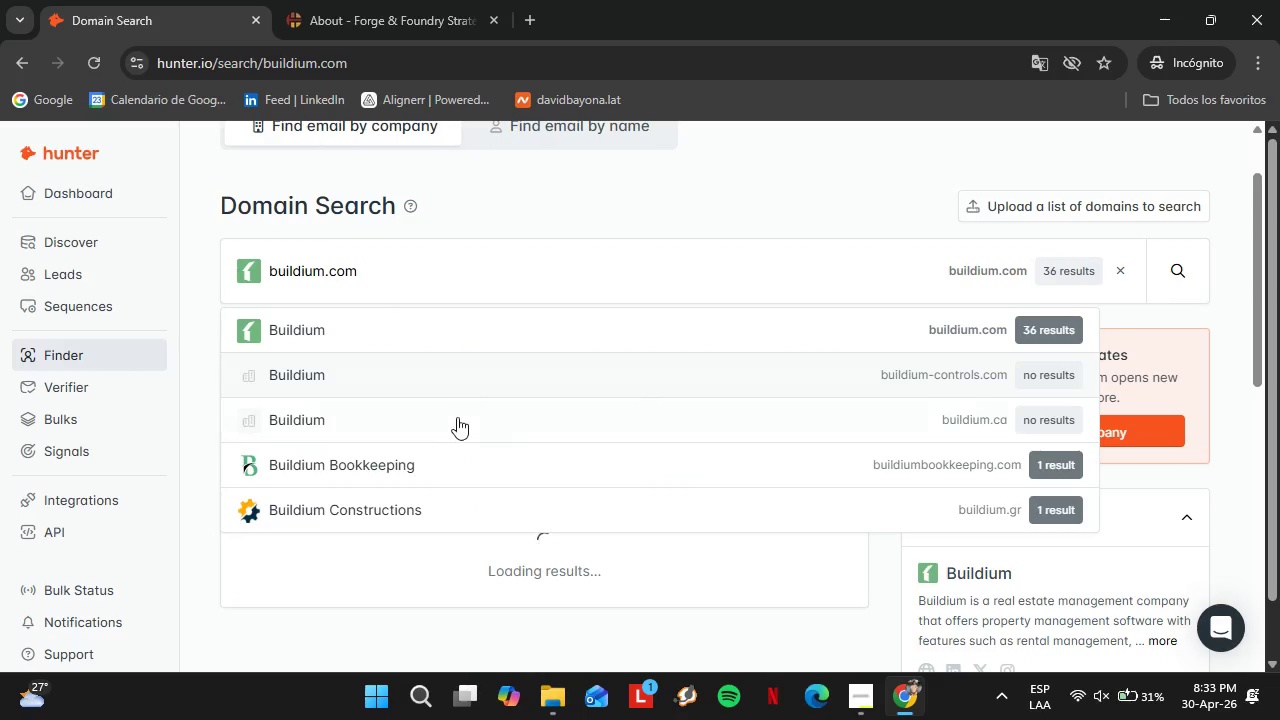 
left_click([414, 316])
 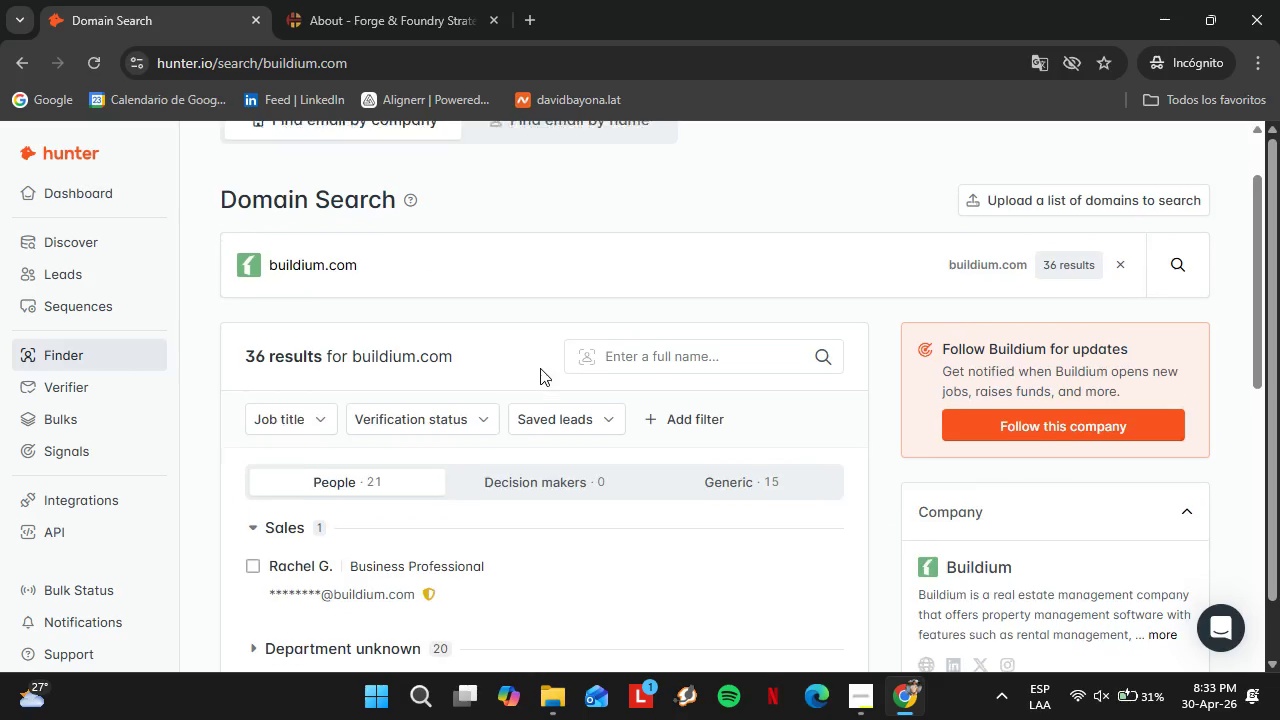 
scroll: coordinate [539, 368], scroll_direction: down, amount: 1.0
 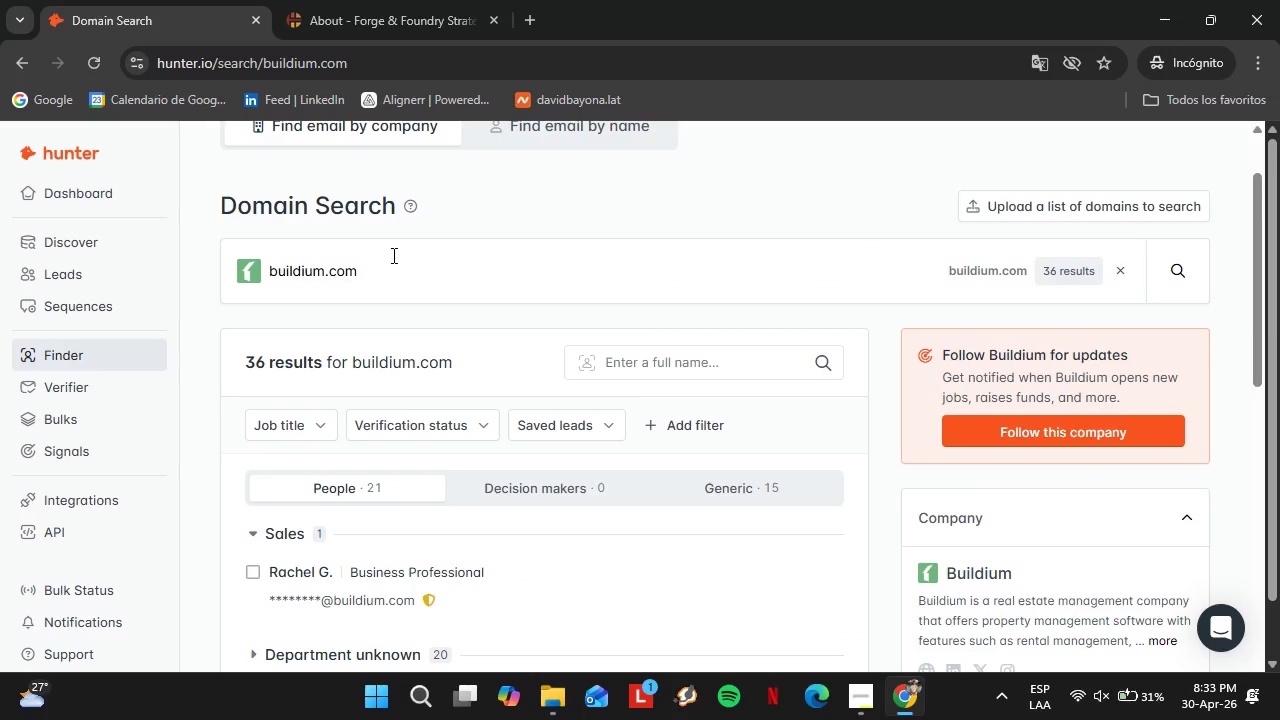 
left_click_drag(start_coordinate=[410, 258], to_coordinate=[233, 256])
 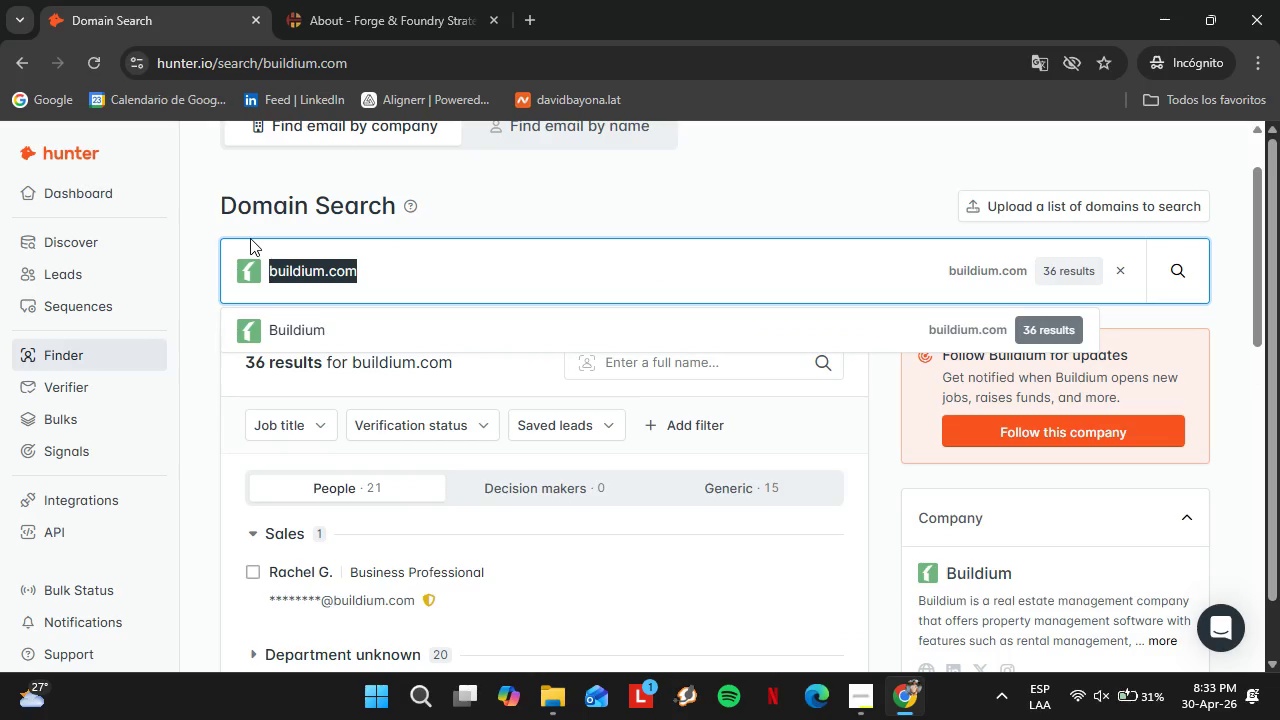 
type(appfolio.com)
 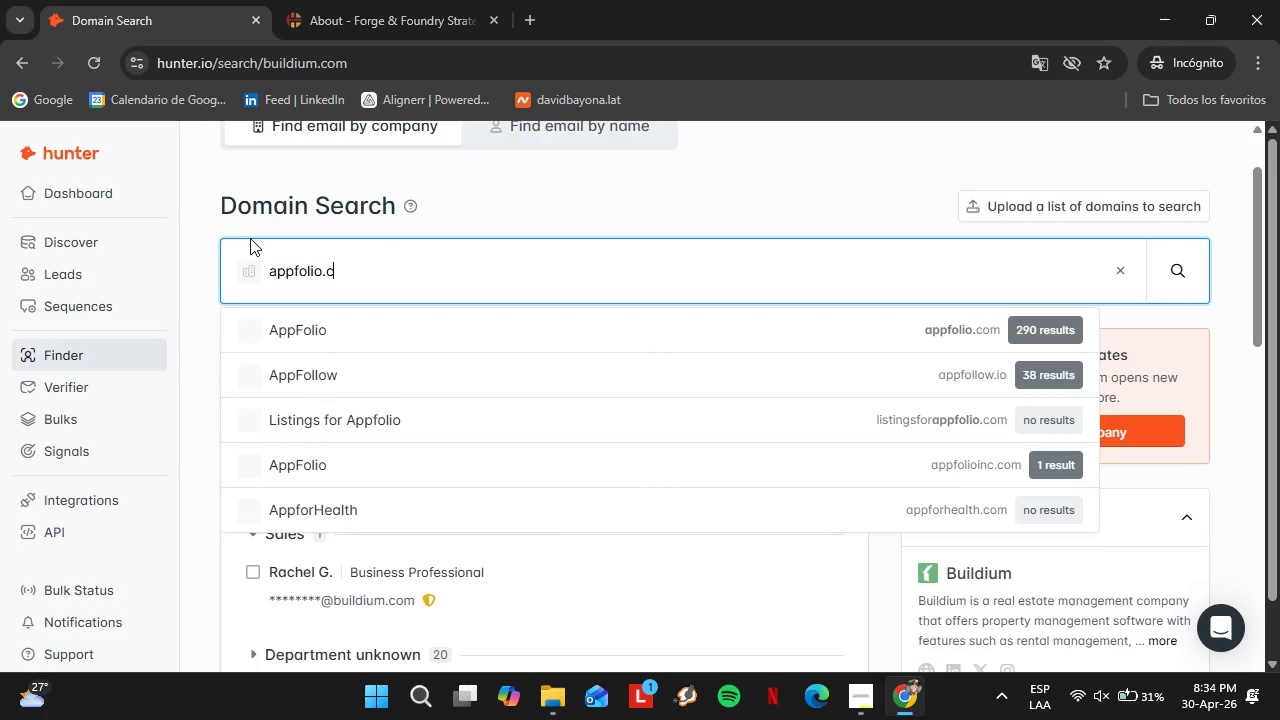 
key(Enter)
 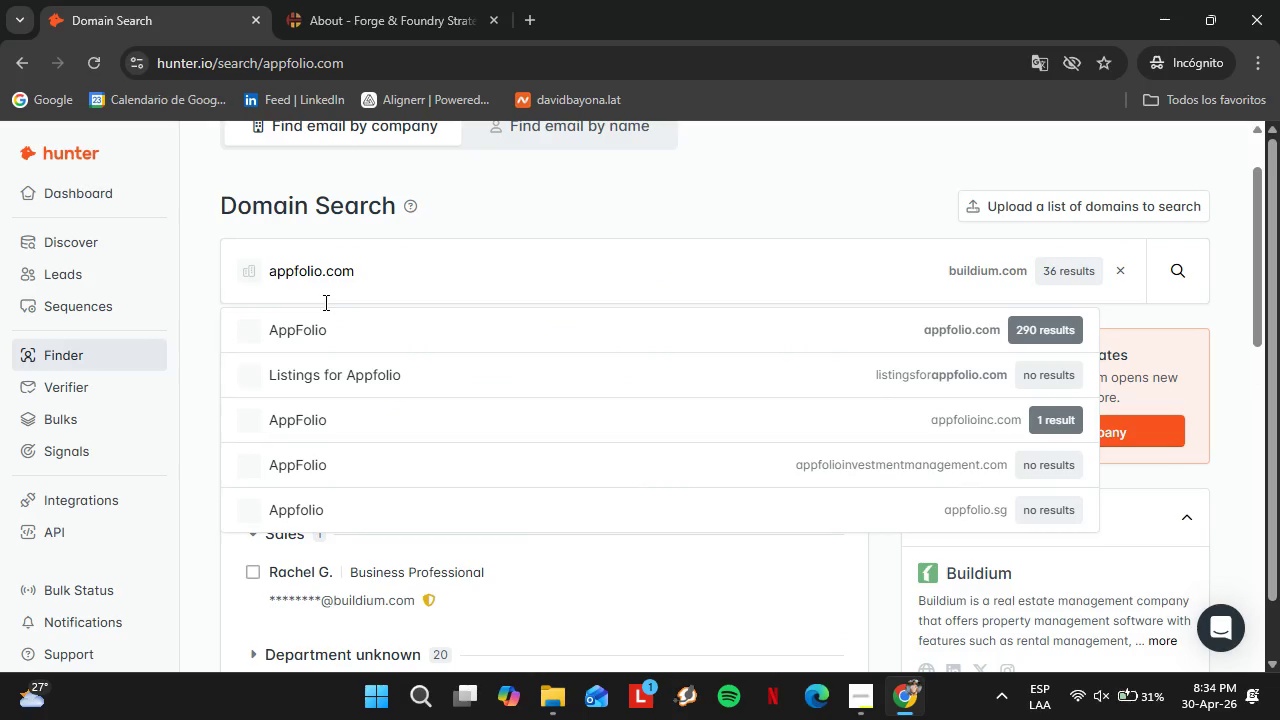 
left_click([334, 315])
 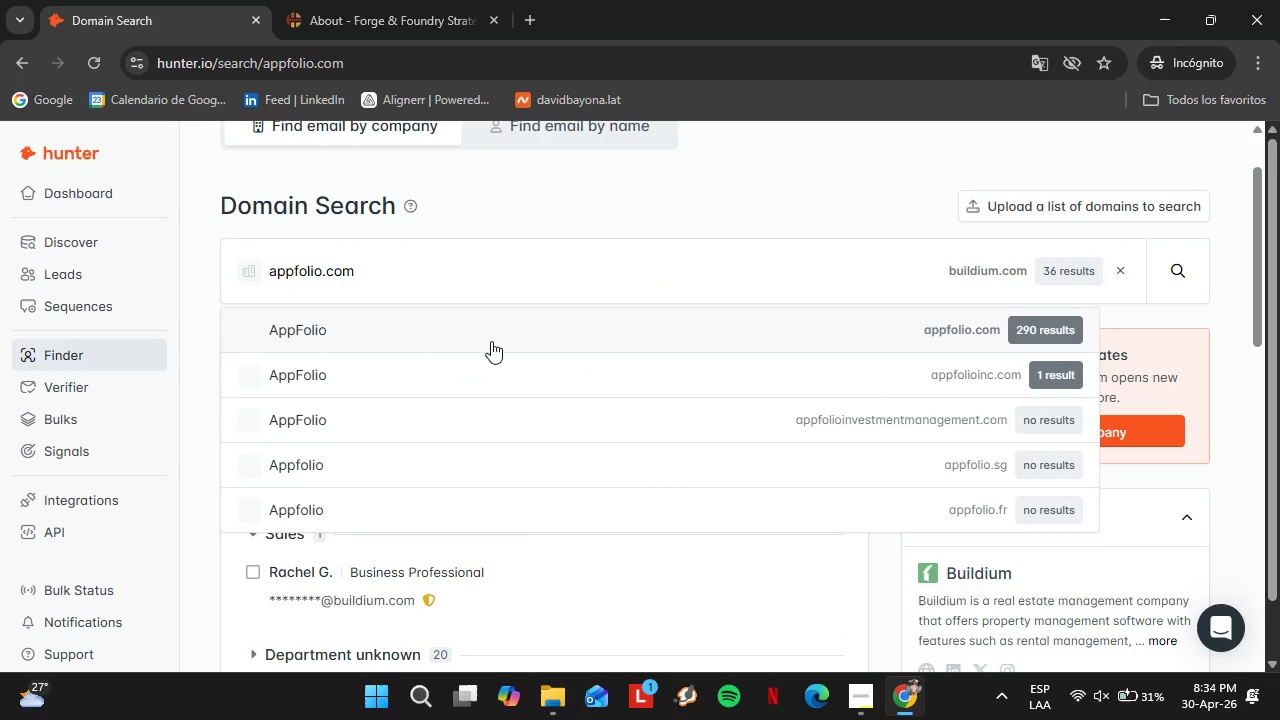 
left_click([491, 341])
 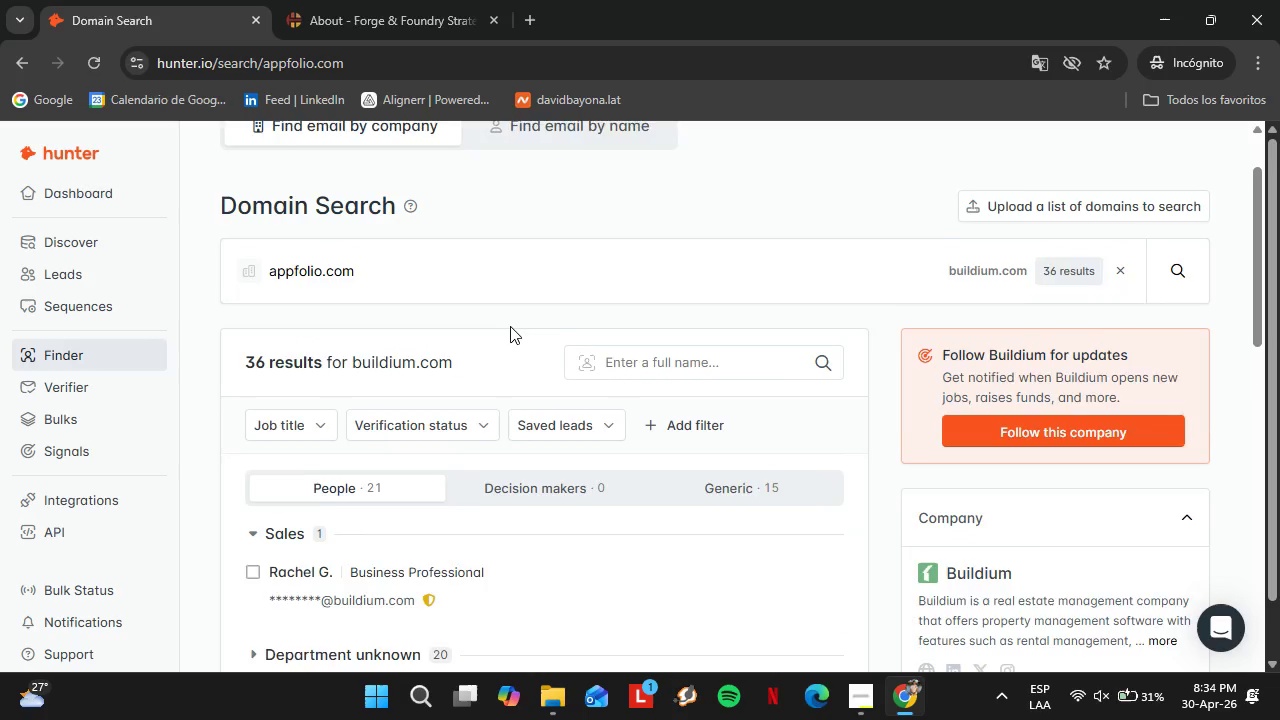 
scroll: coordinate [510, 326], scroll_direction: down, amount: 2.0
 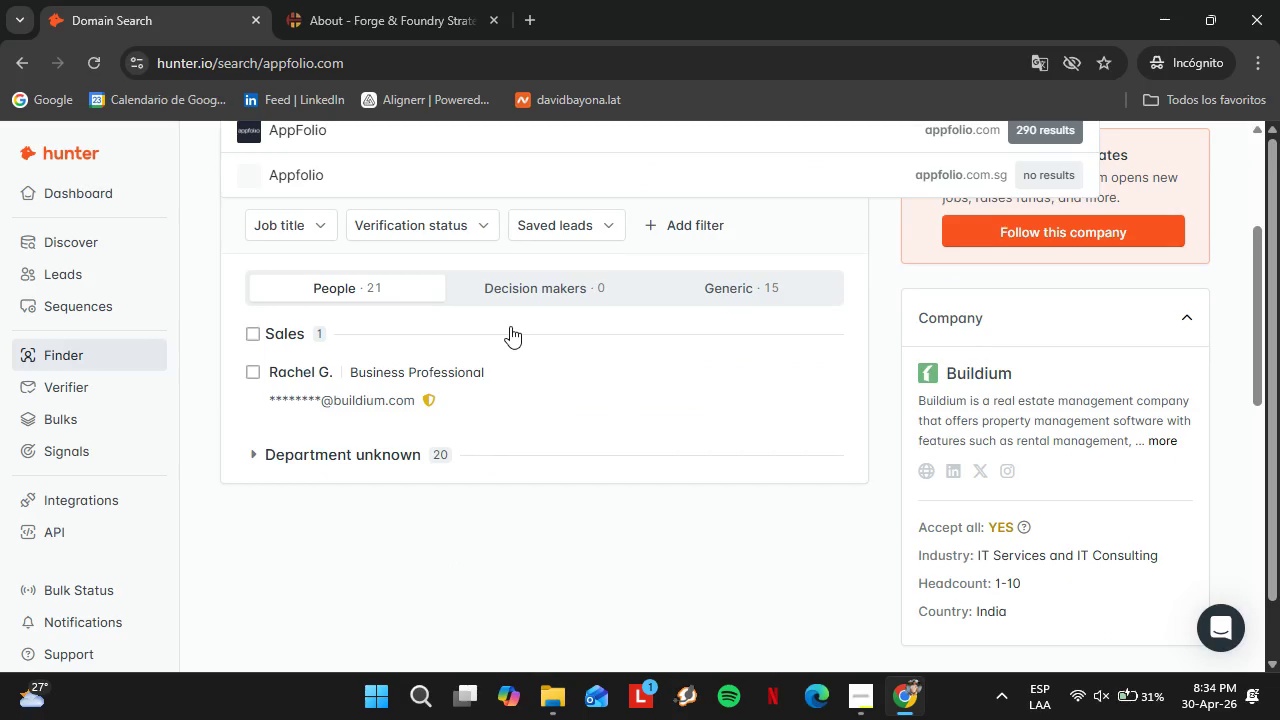 
scroll: coordinate [545, 334], scroll_direction: up, amount: 2.0
 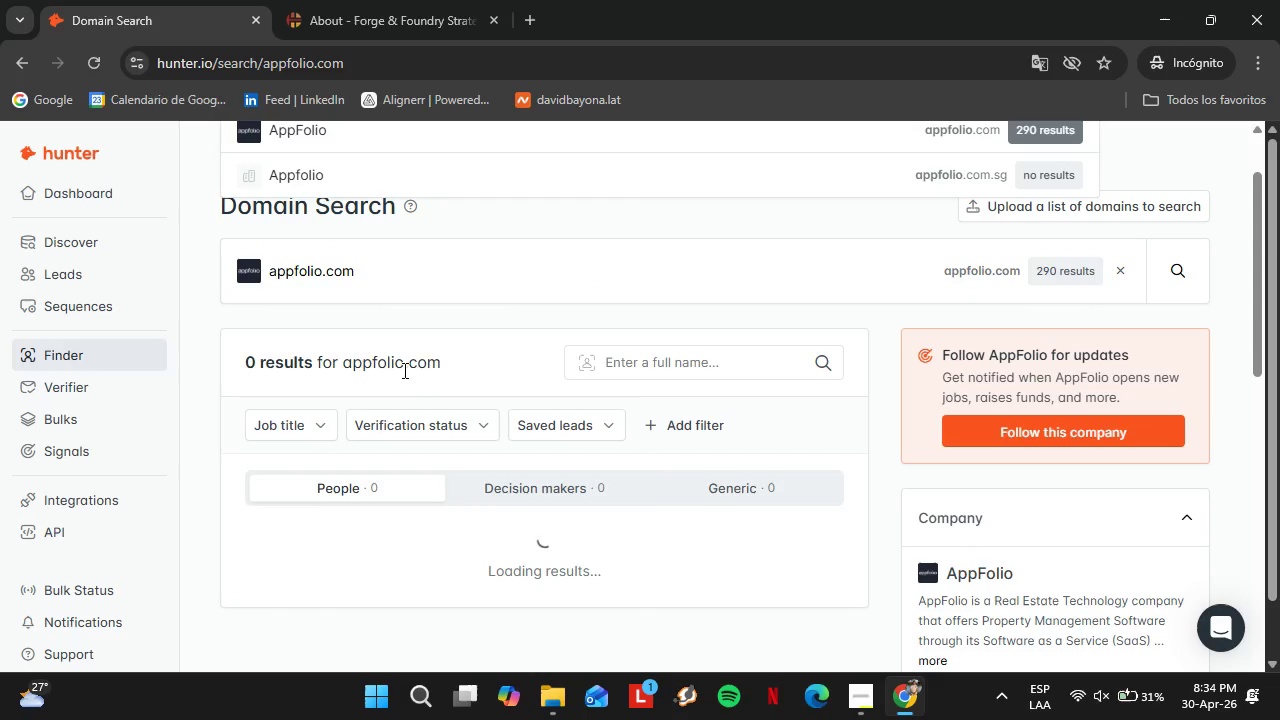 
scroll: coordinate [402, 400], scroll_direction: down, amount: 4.0
 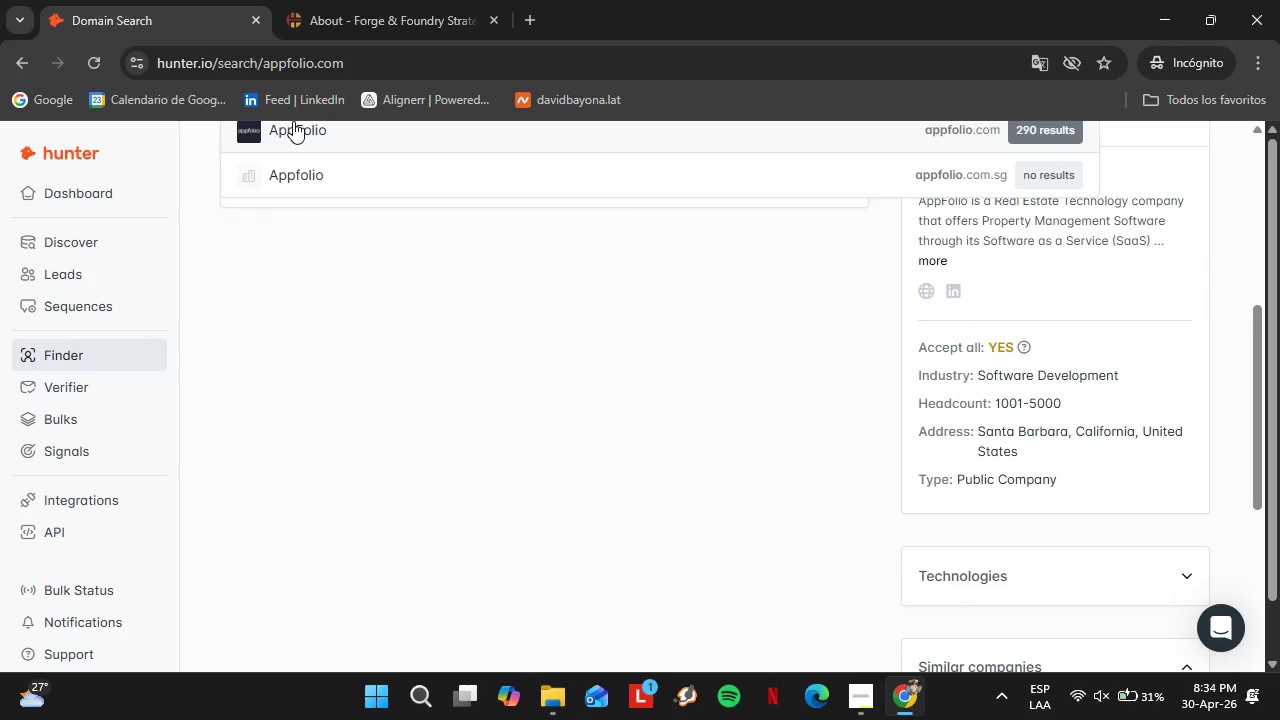 
left_click([299, 126])
 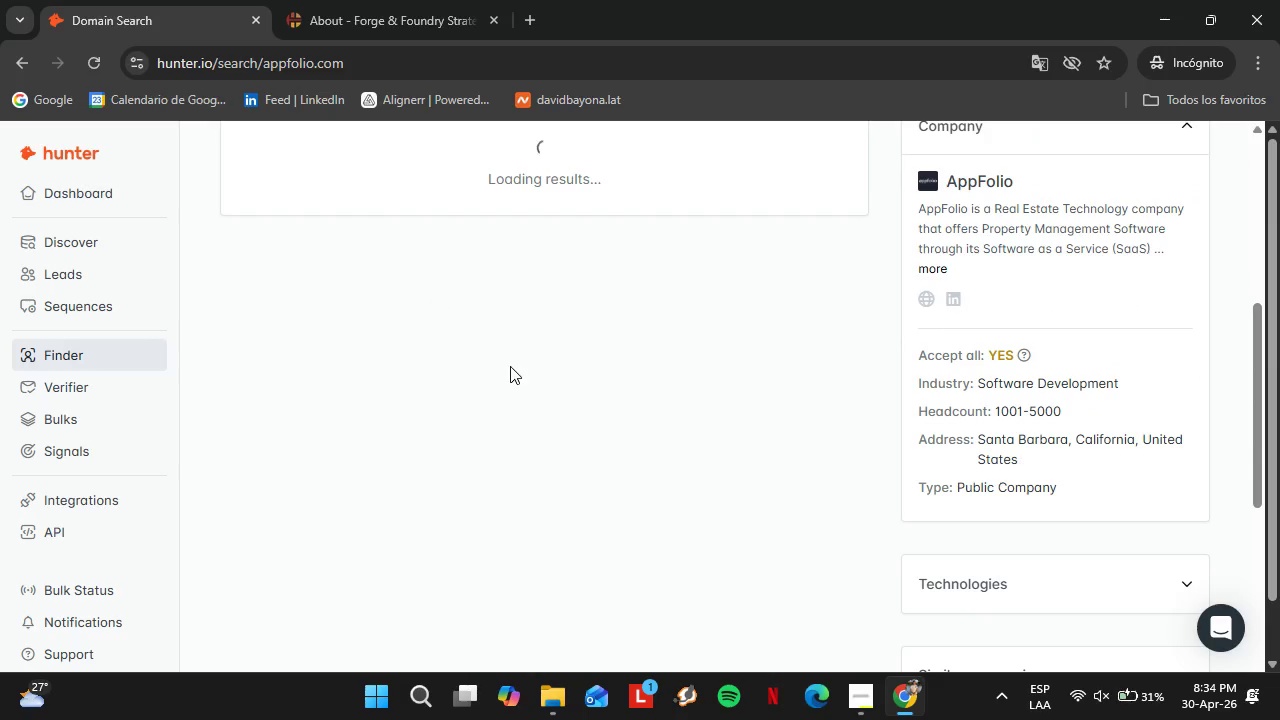 
scroll: coordinate [511, 367], scroll_direction: up, amount: 2.0
 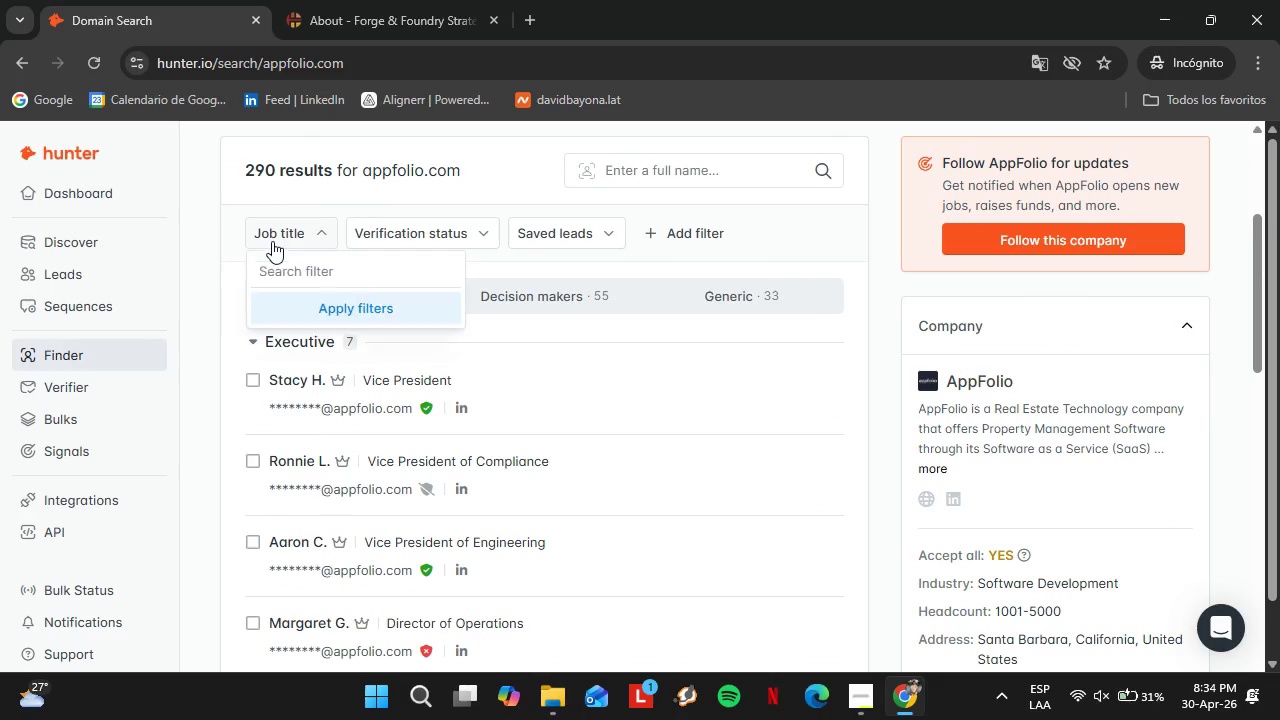 
left_click([336, 280])
 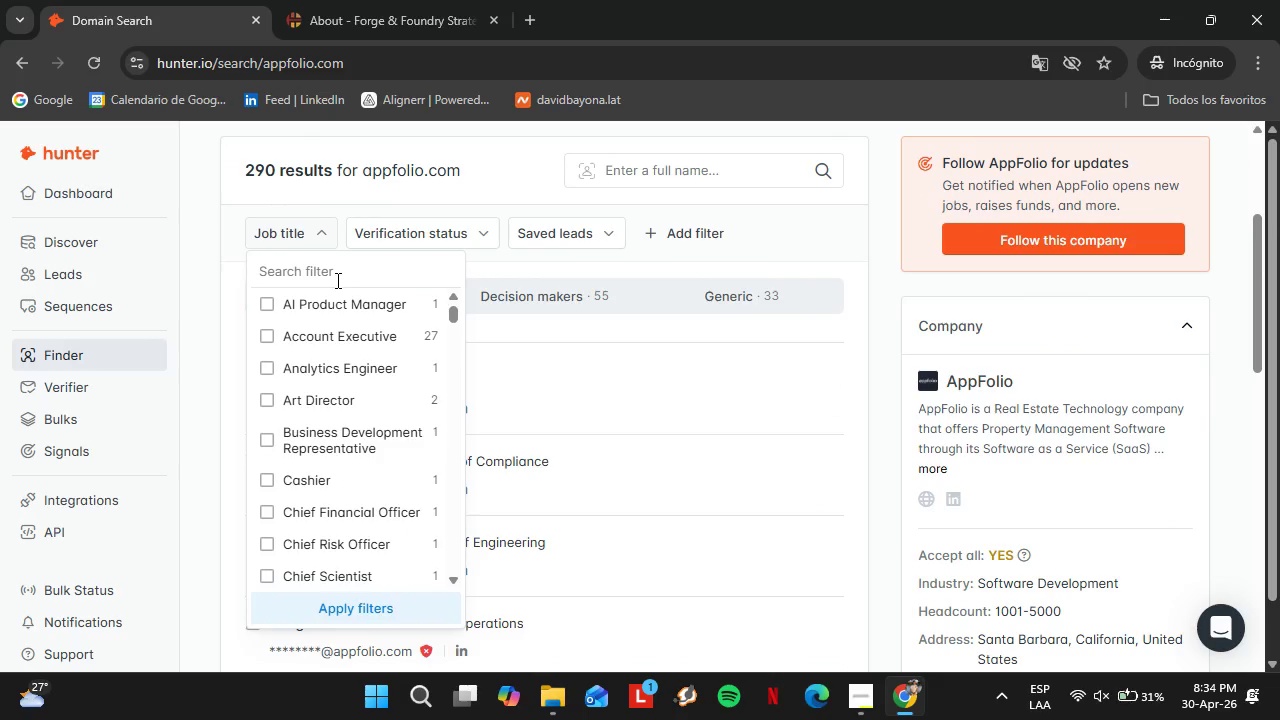 
type(hr)
key(Backspace)
type(u)
 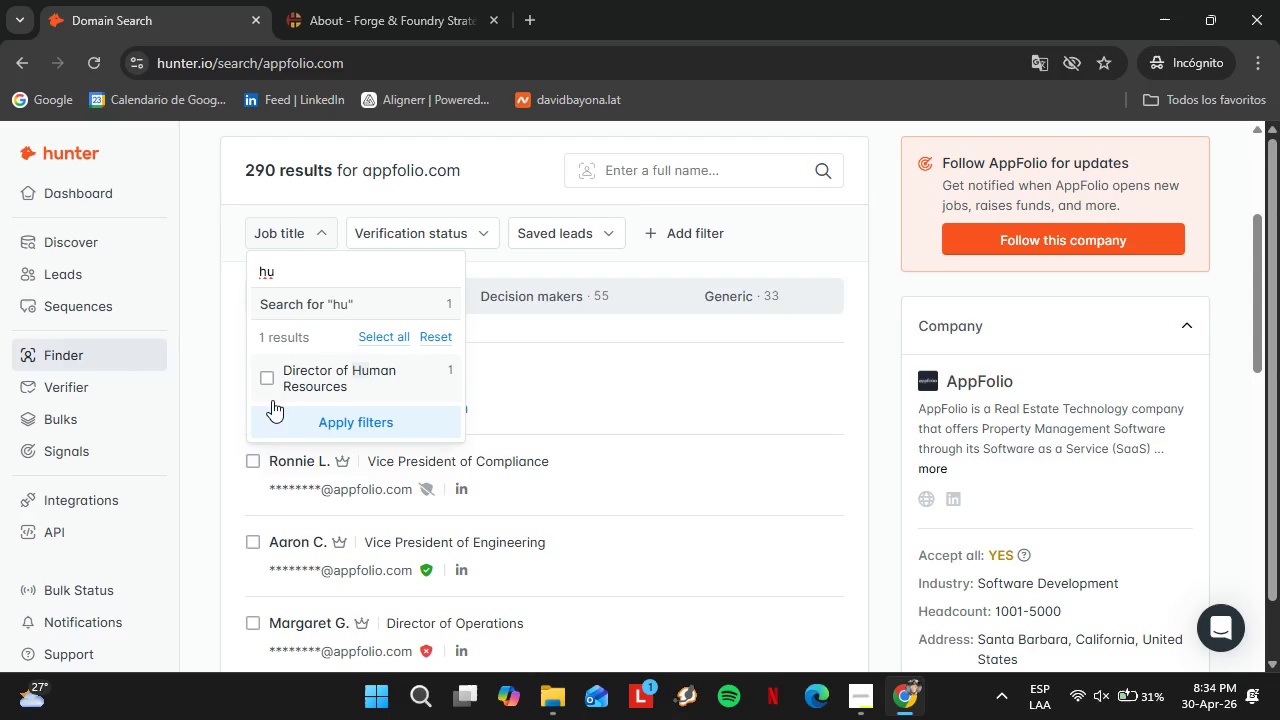 
left_click([269, 375])
 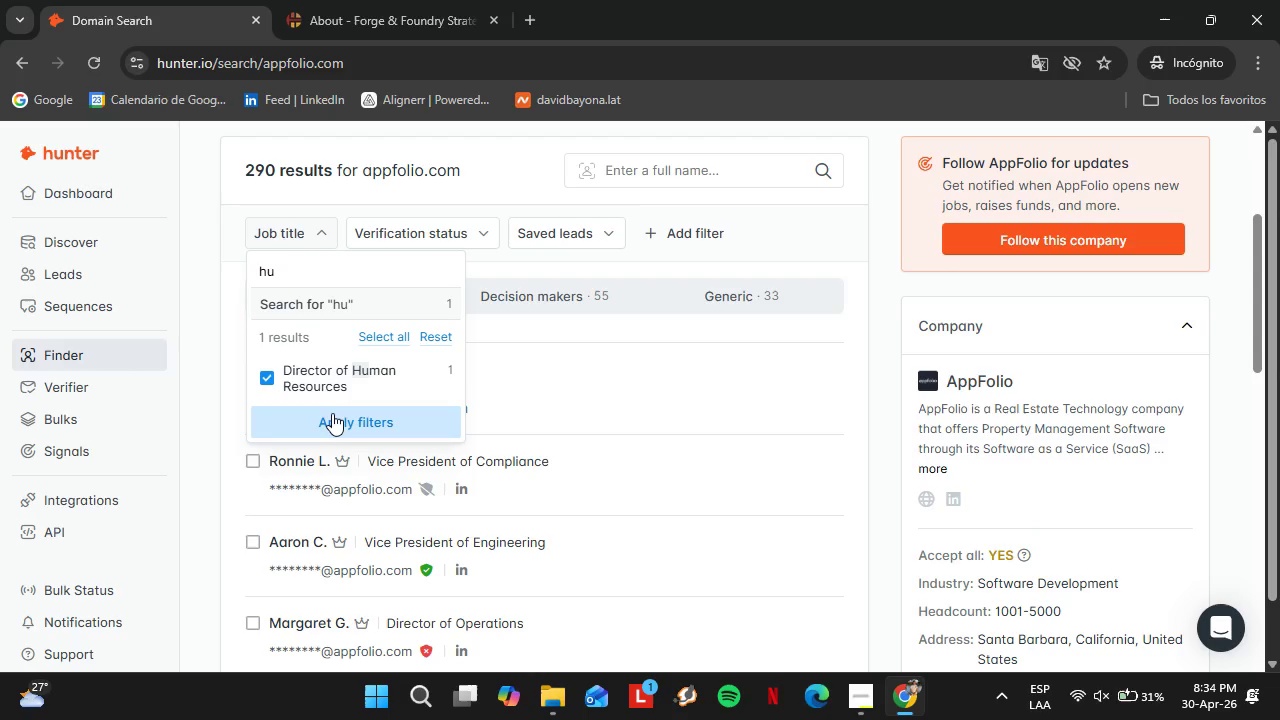 
left_click([332, 413])
 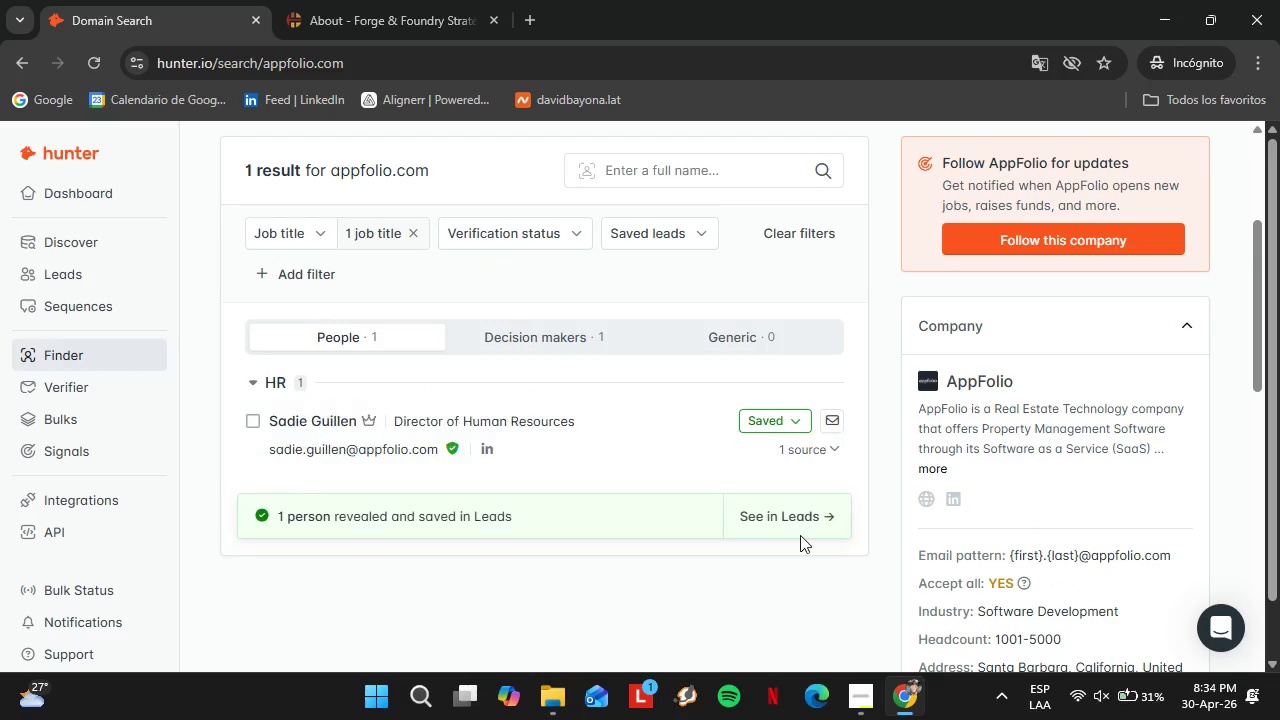 
left_click([757, 426])
 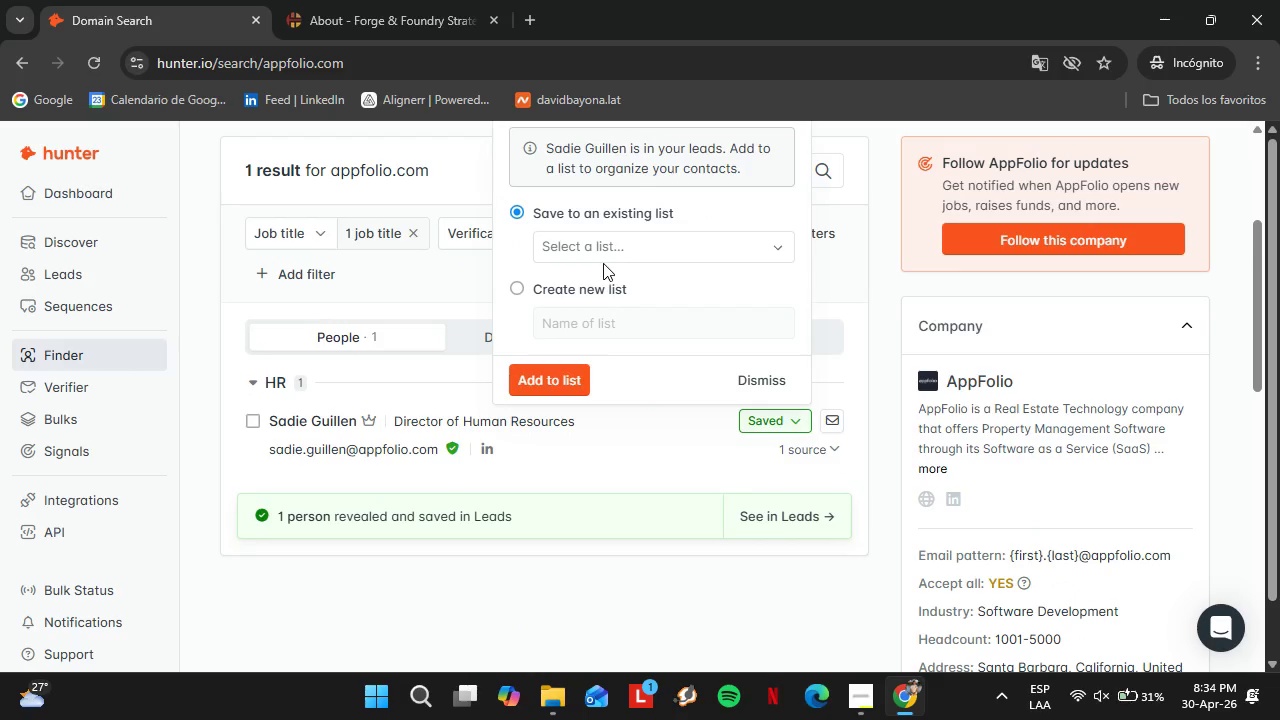 
left_click([587, 251])
 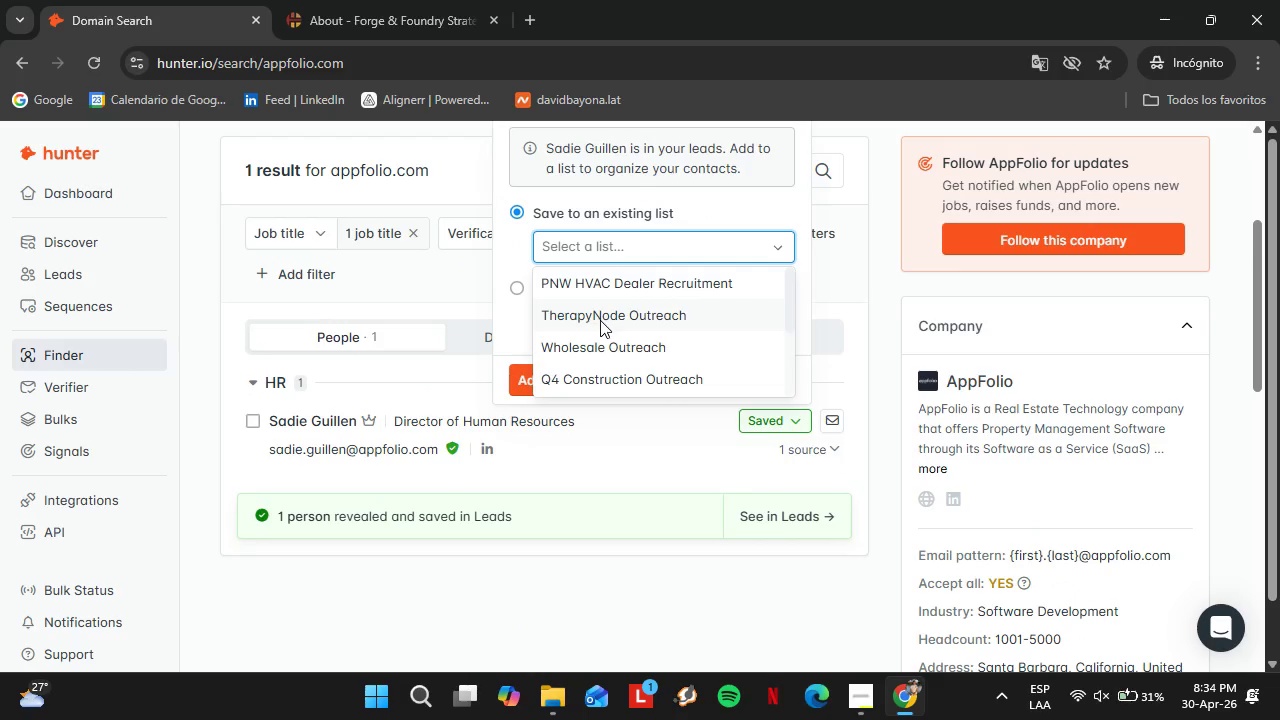 
scroll: coordinate [600, 320], scroll_direction: down, amount: 1.0
 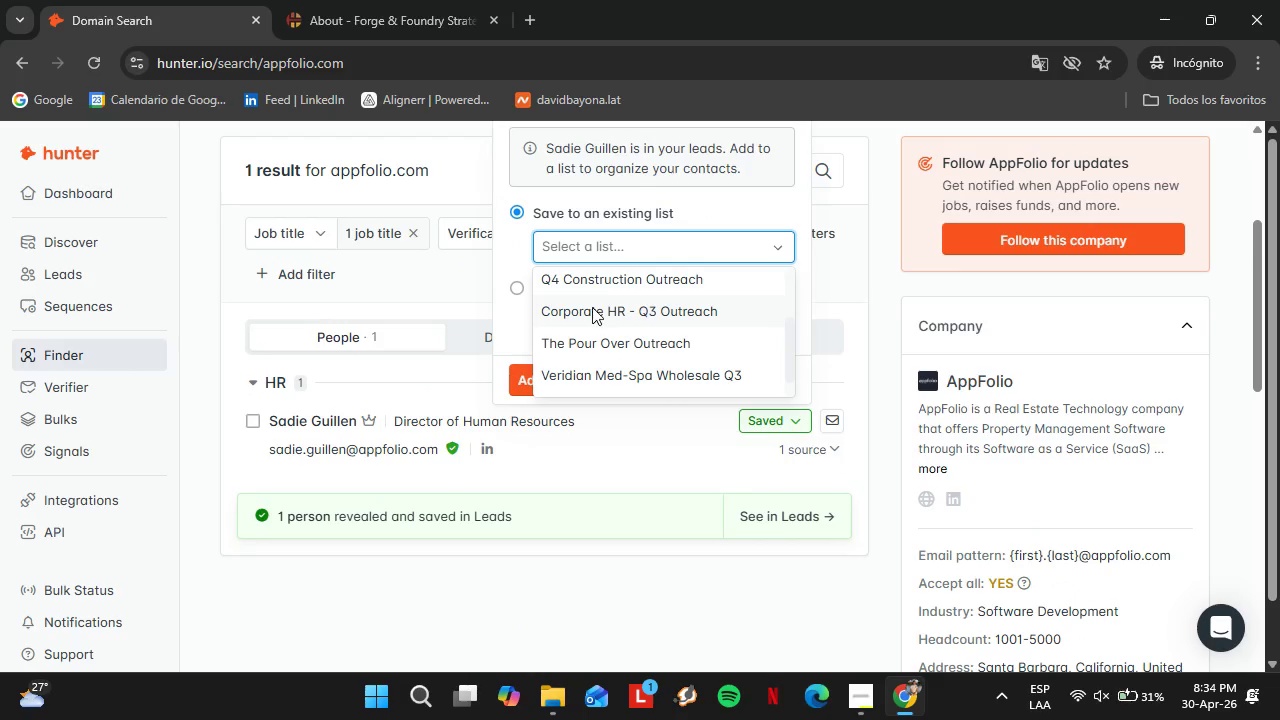 
left_click([592, 307])
 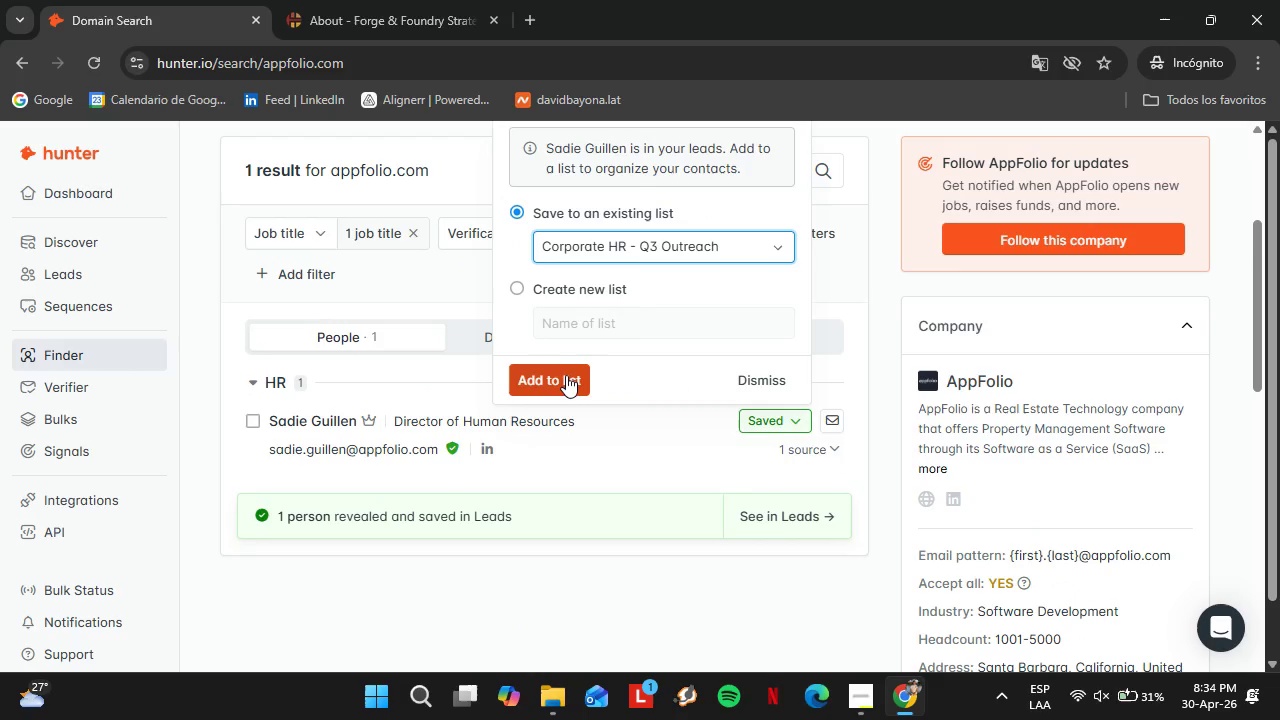 
left_click([566, 376])
 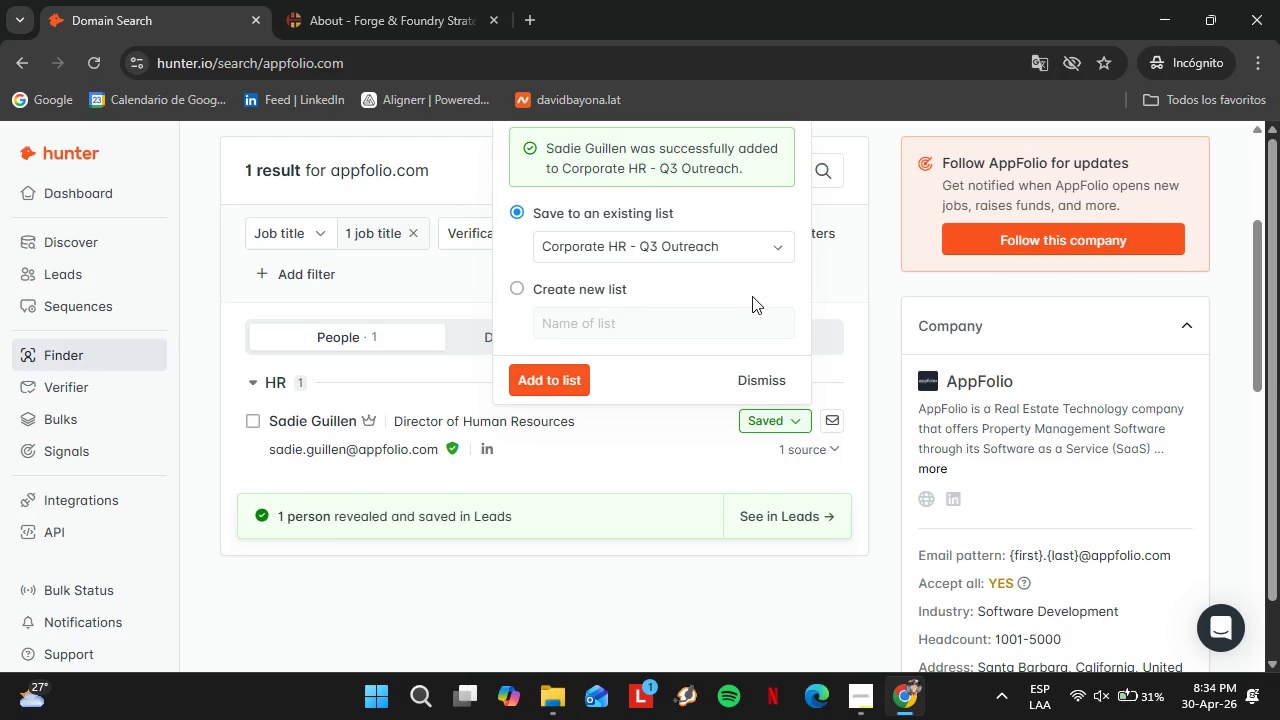 
scroll: coordinate [732, 406], scroll_direction: up, amount: 1.0
 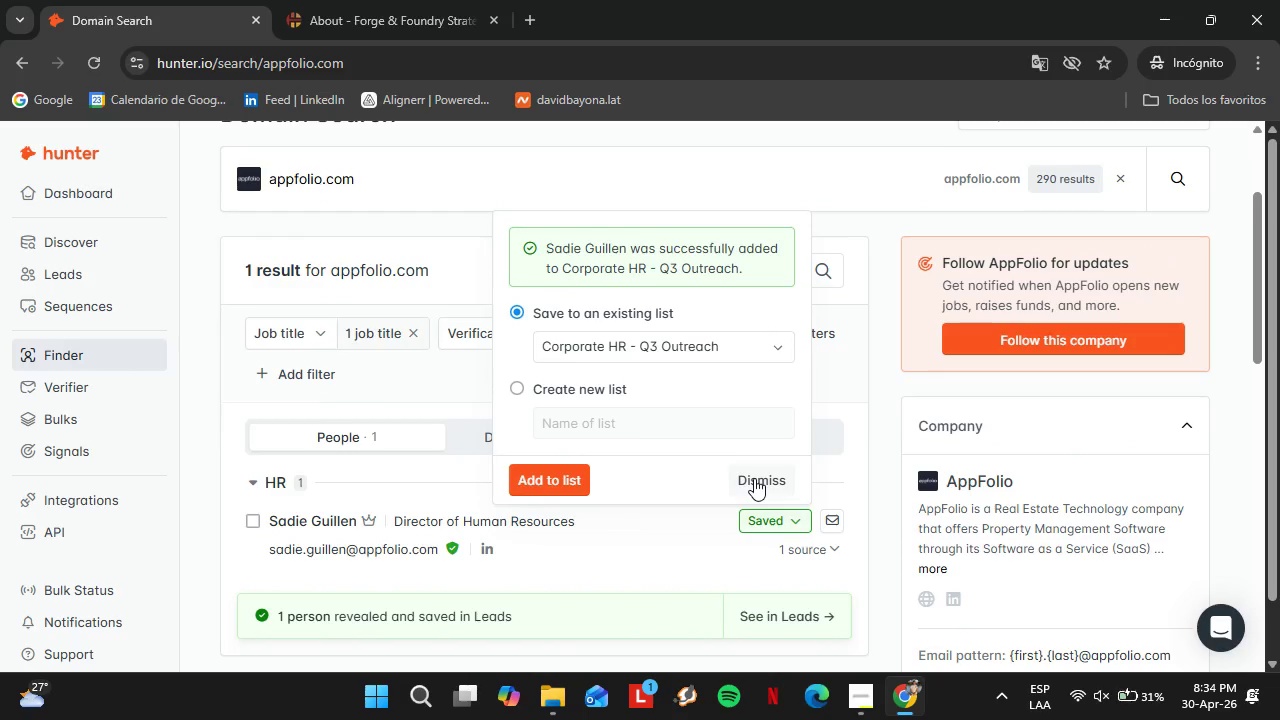 
left_click([752, 485])
 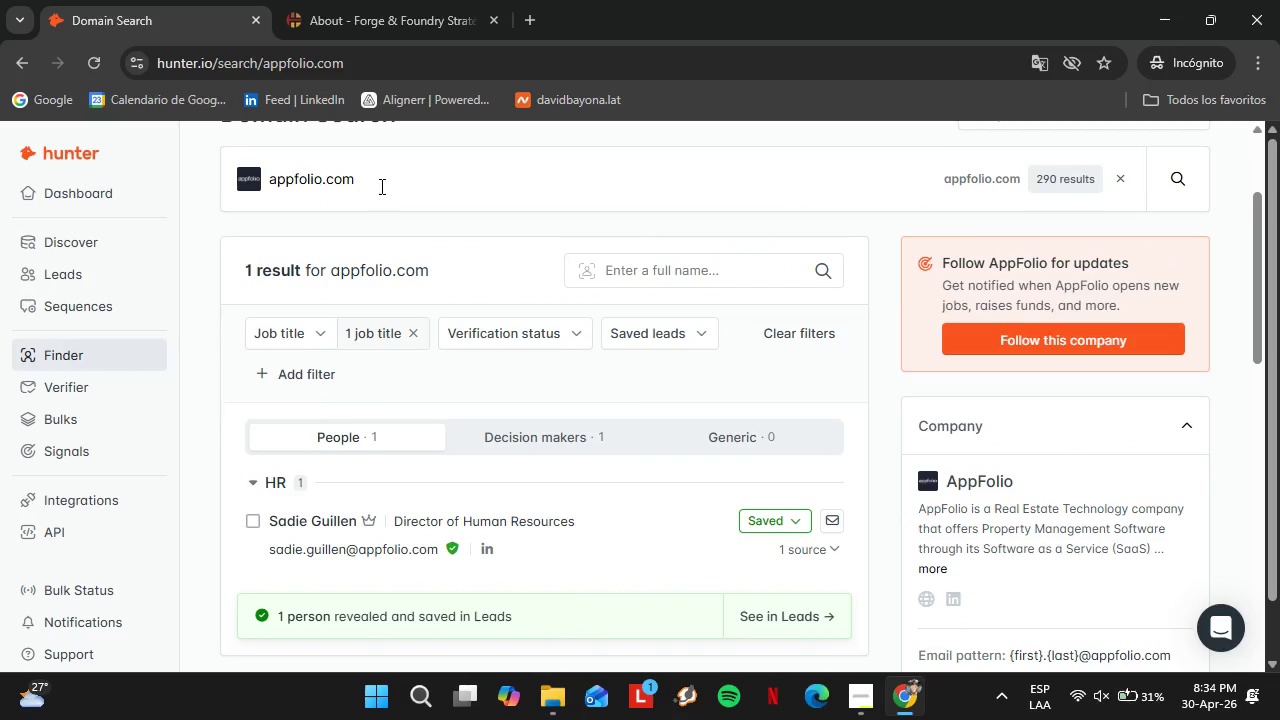 
left_click_drag(start_coordinate=[376, 183], to_coordinate=[214, 185])
 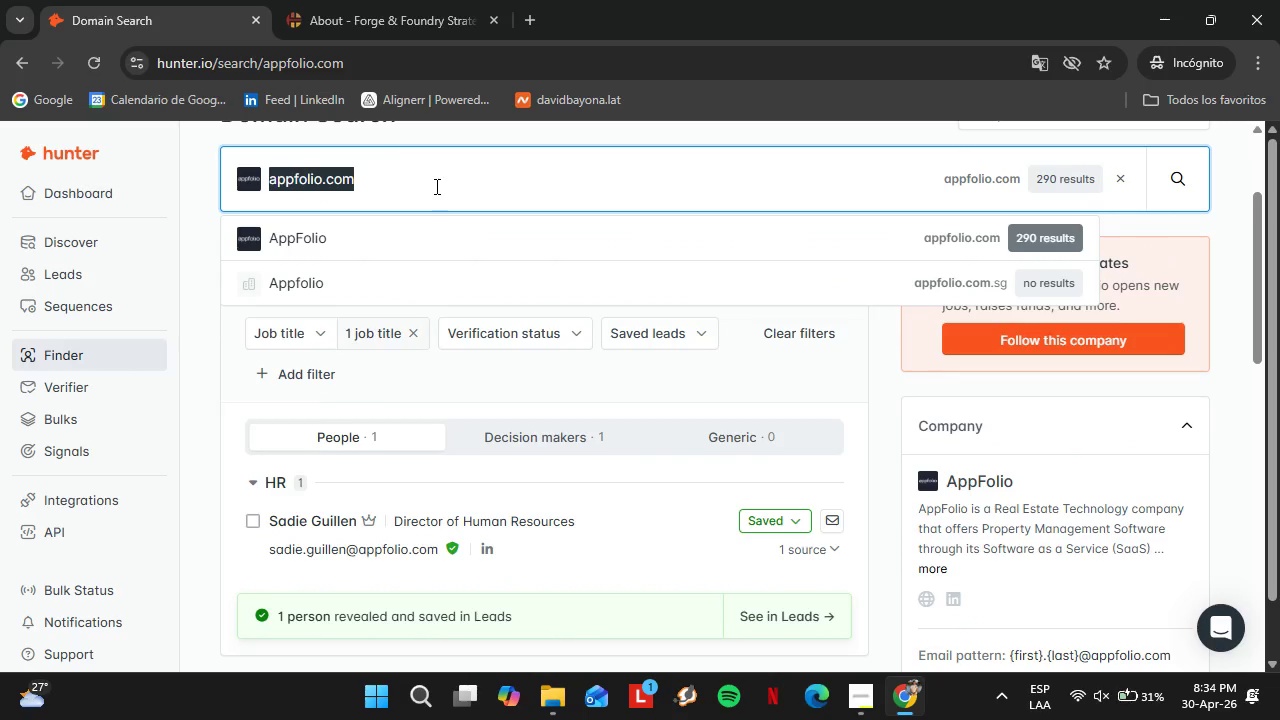 
type(realpage.com)
 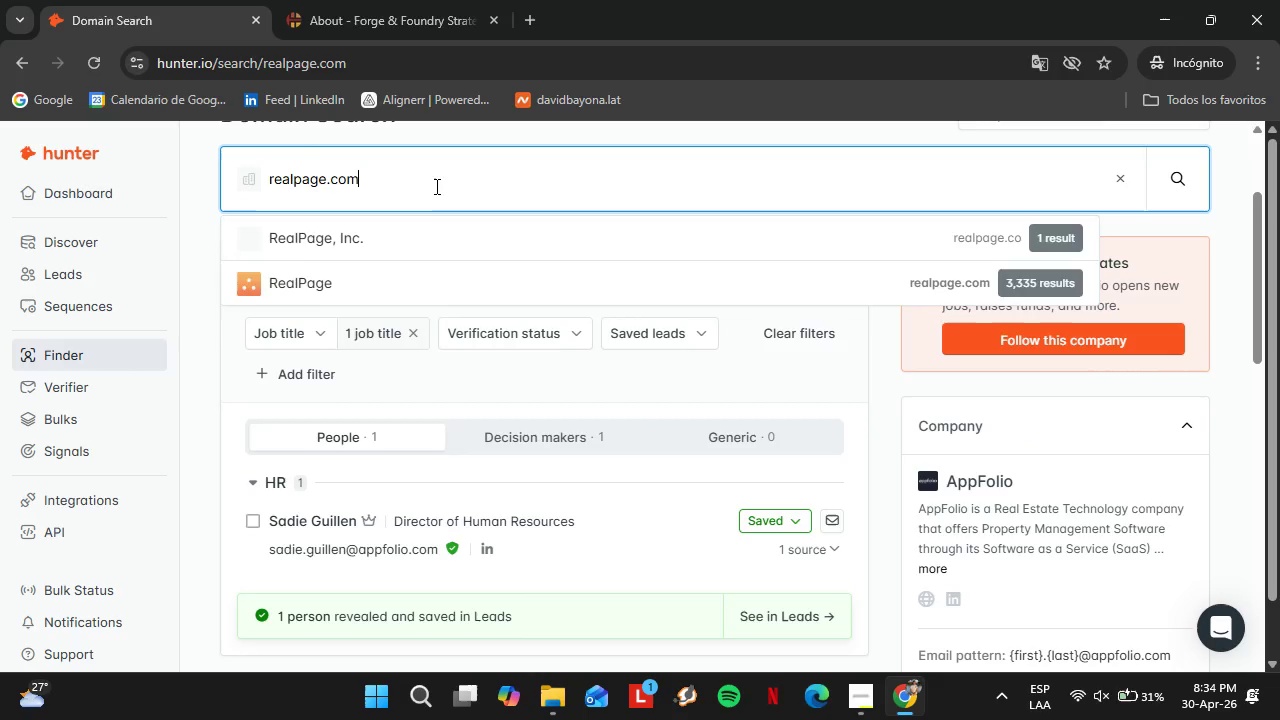 
key(Enter)
 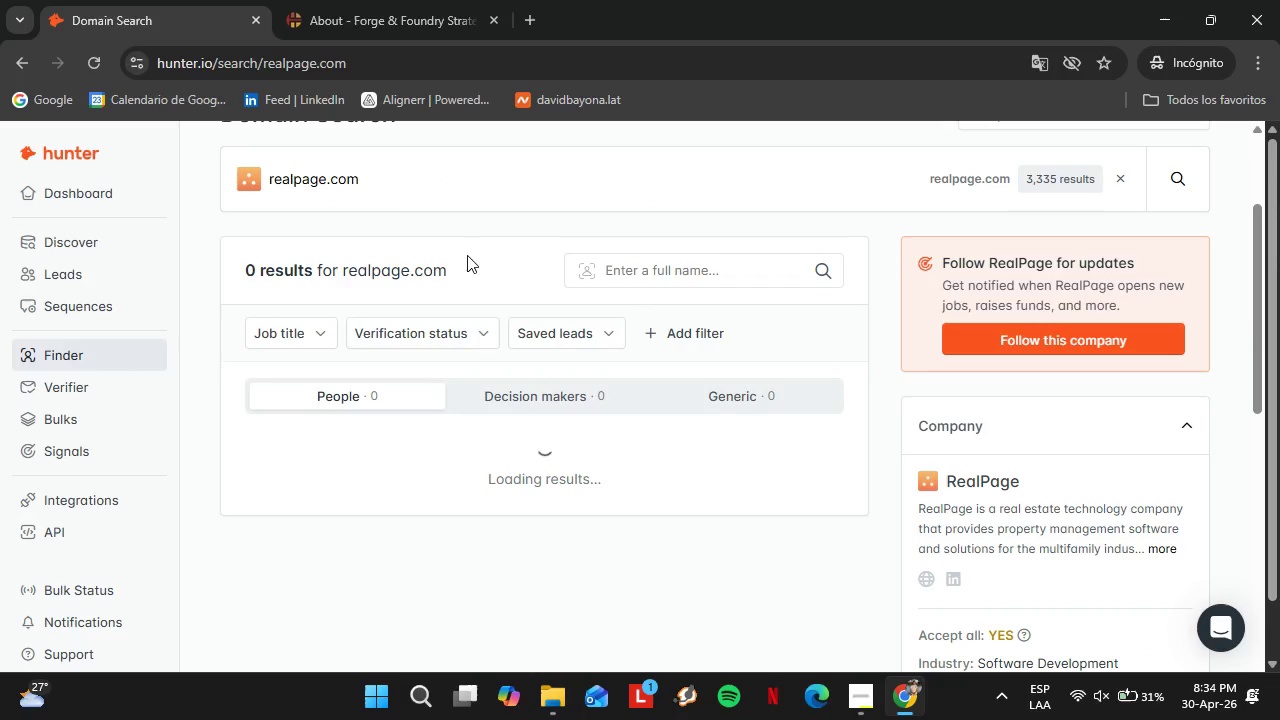 
left_click_drag(start_coordinate=[397, 184], to_coordinate=[285, 170])
 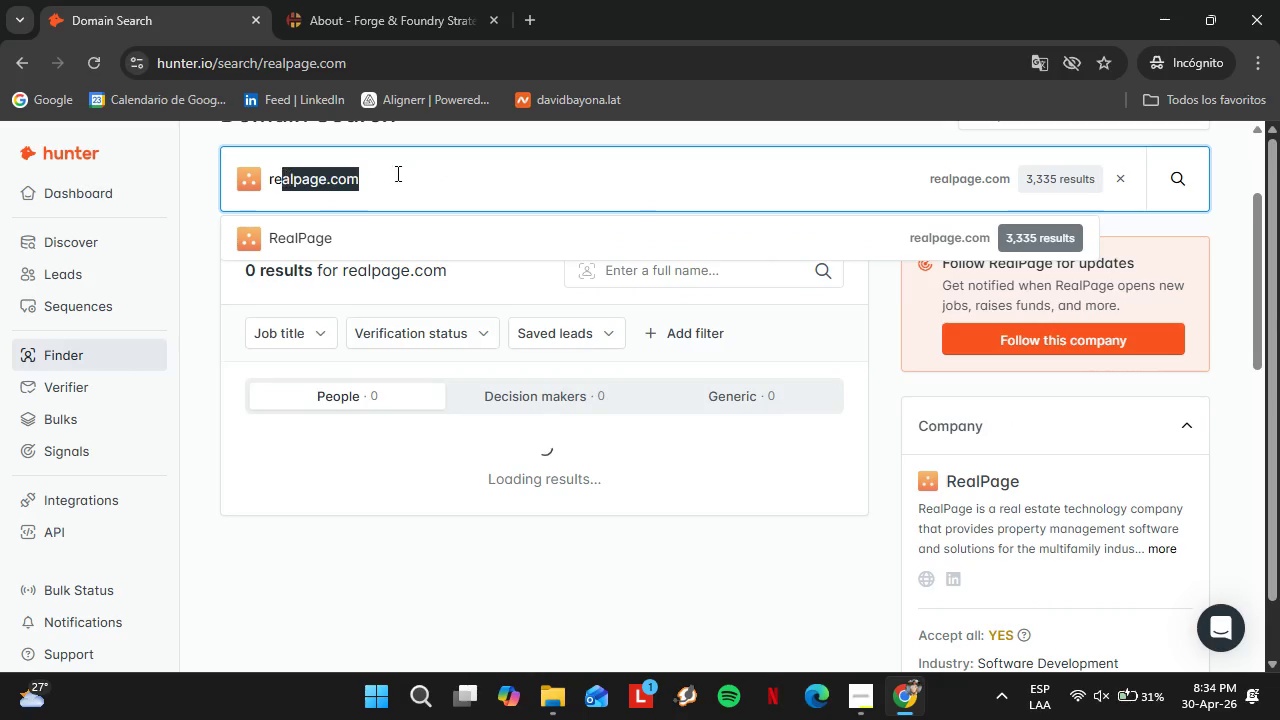 
left_click_drag(start_coordinate=[396, 173], to_coordinate=[381, 173])
 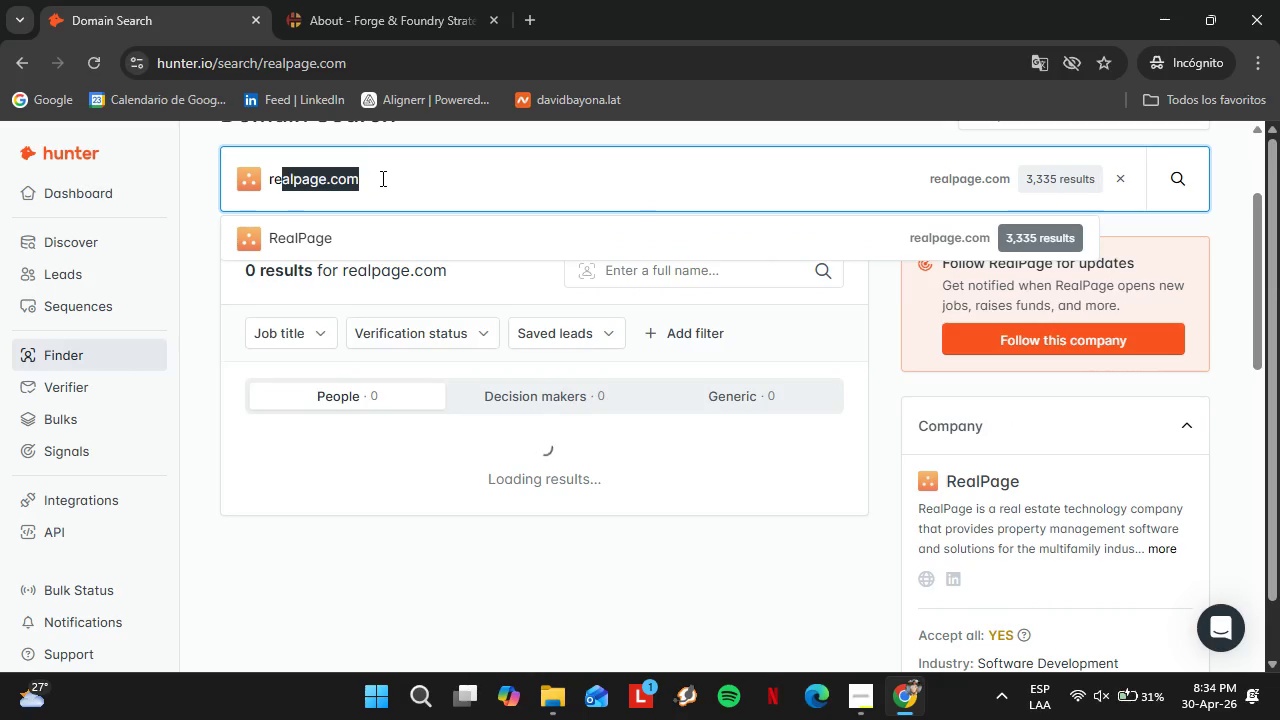 
double_click([381, 178])
 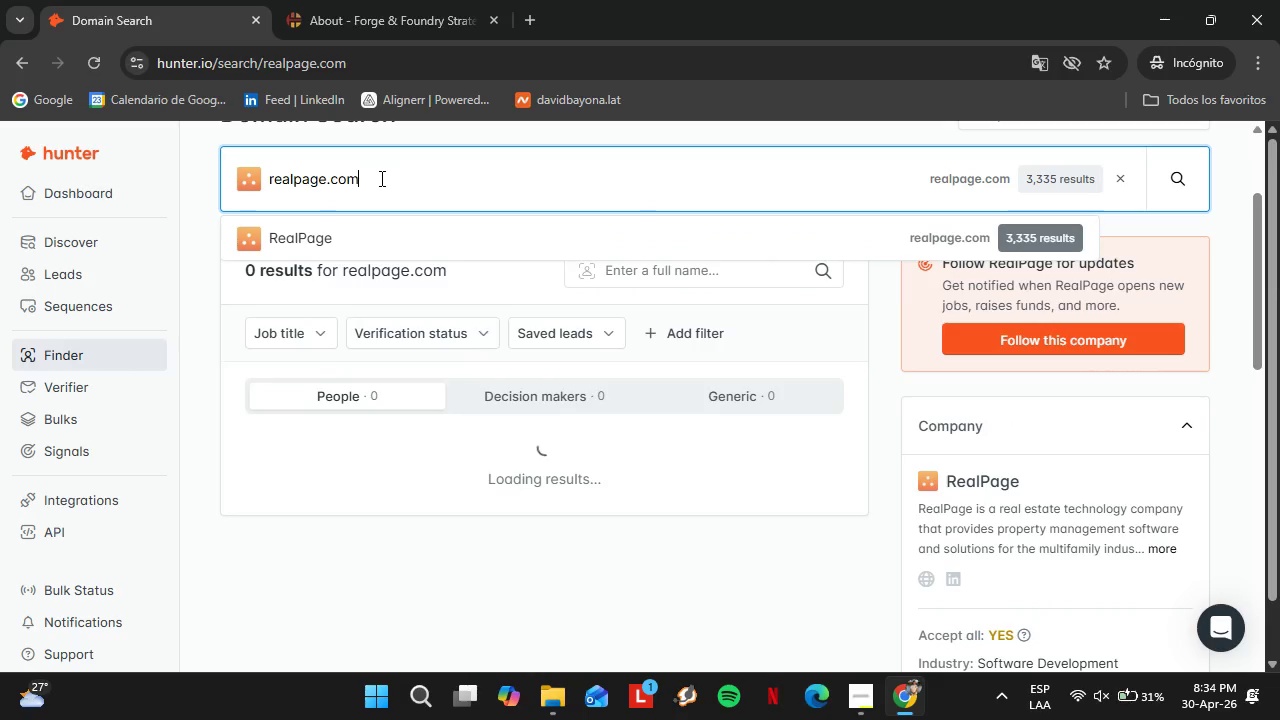 
triple_click([380, 178])
 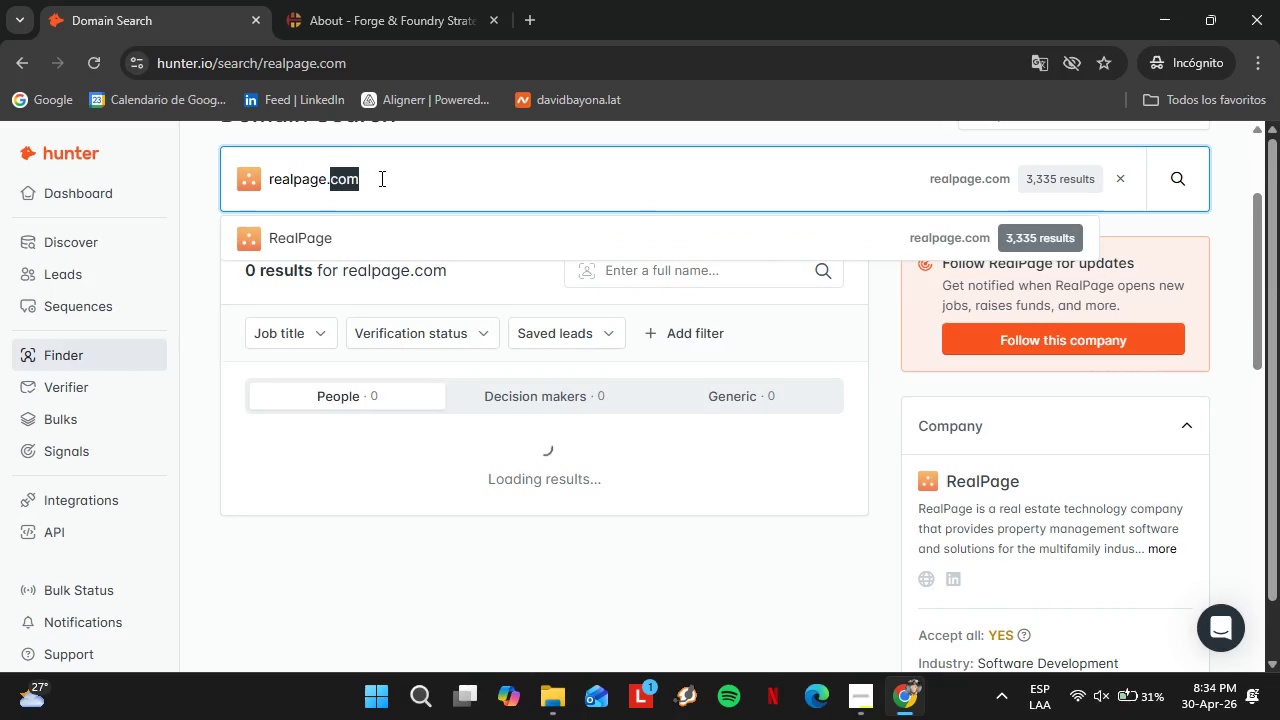 
triple_click([380, 178])
 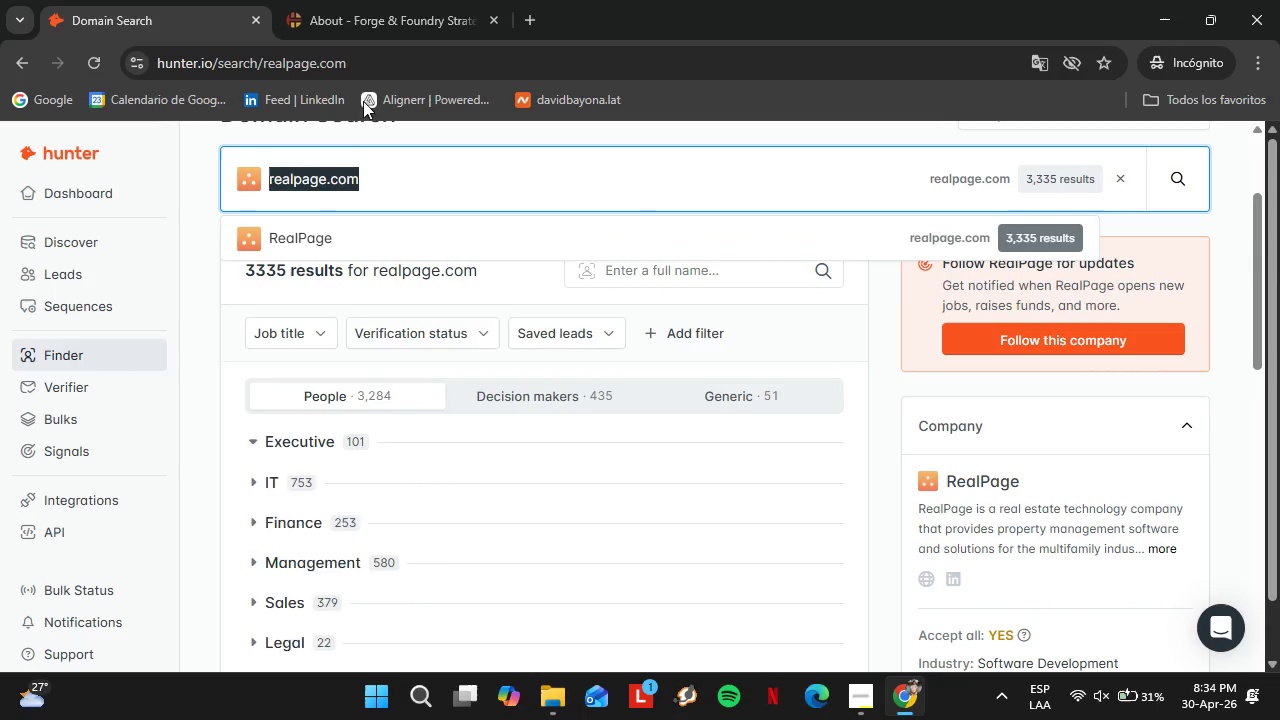 
left_click_drag(start_coordinate=[377, 112], to_coordinate=[364, 100])
 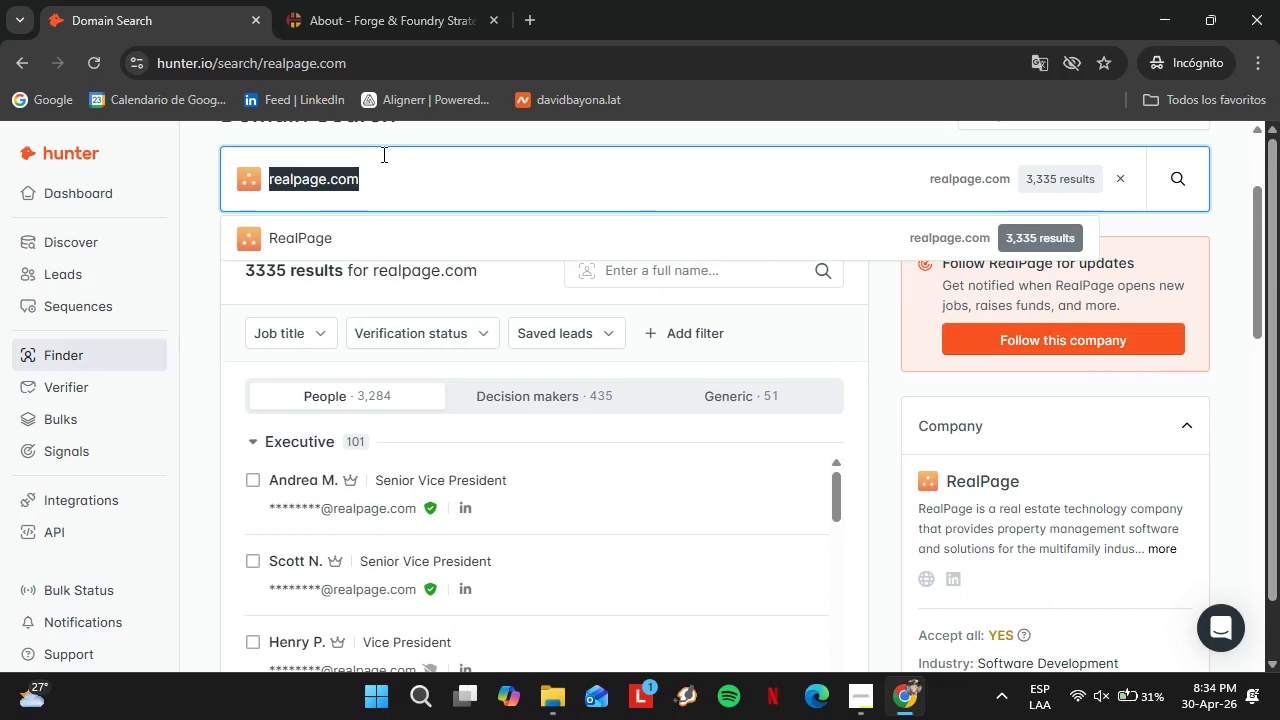 
type(pilot.oc)
key(Backspace)
key(Backspace)
type(com)
 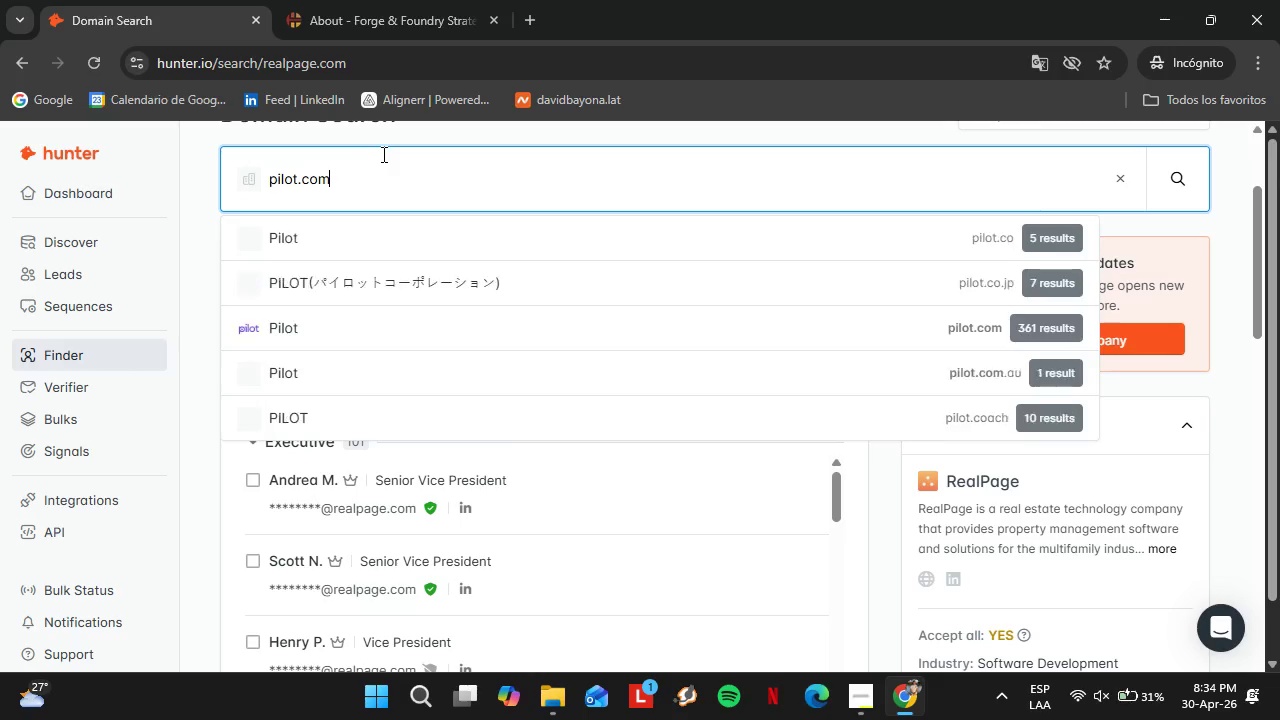 
key(Enter)
 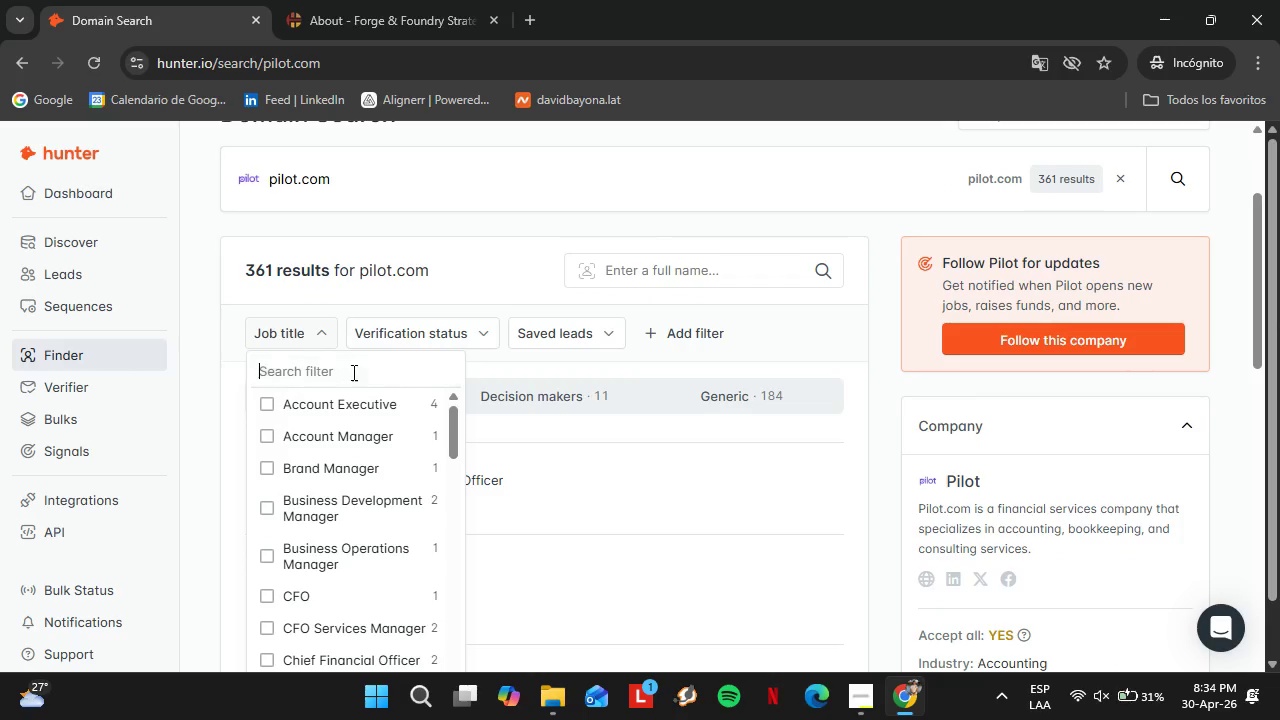 
type(hr)
key(Backspace)
type(uum)
key(Backspace)
key(Backspace)
type(m)
key(Backspace)
key(Backspace)
key(Backspace)
key(Backspace)
type(peop)
key(Backspace)
key(Backspace)
key(Backspace)
key(Backspace)
type(tal)
key(Backspace)
 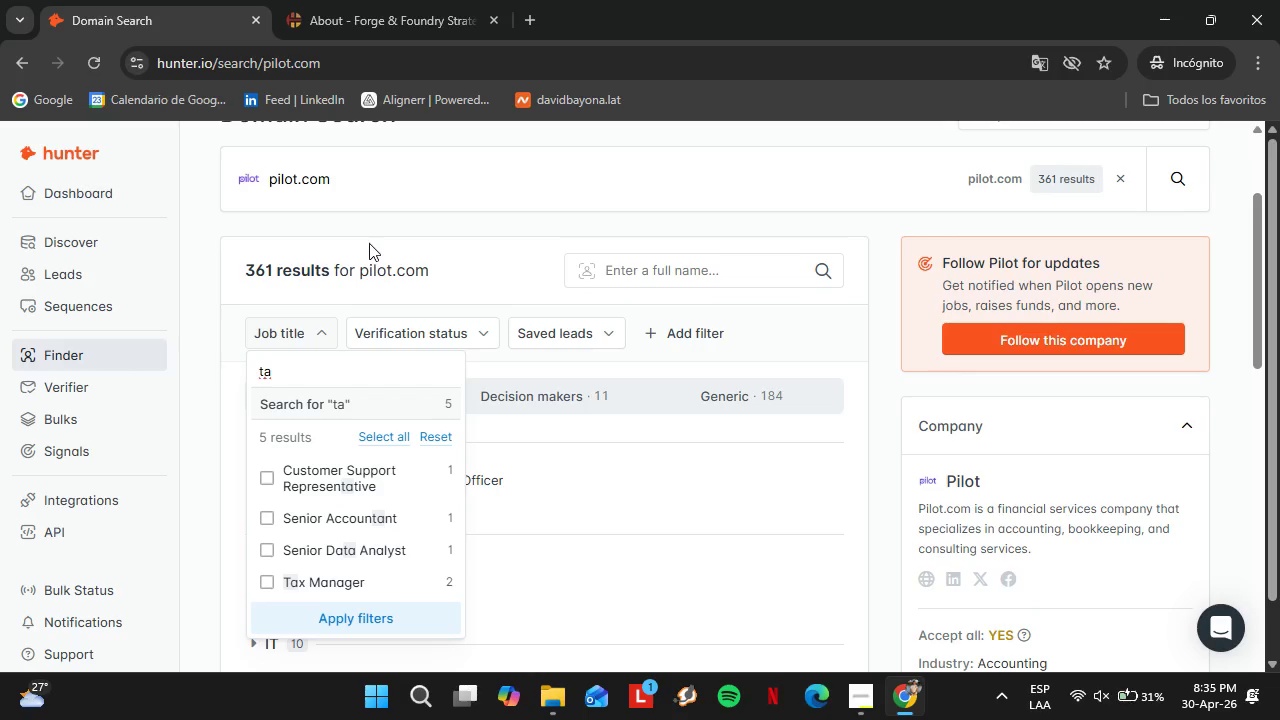 
left_click_drag(start_coordinate=[386, 182], to_coordinate=[199, 169])
 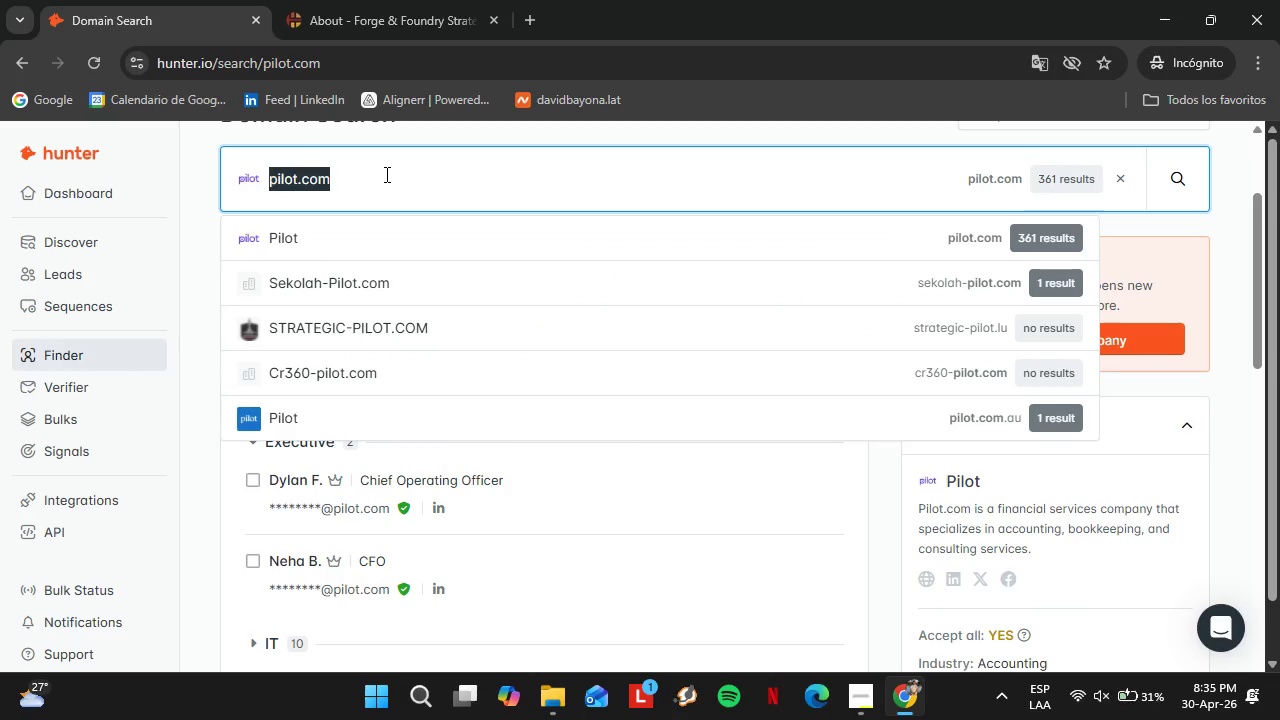 
type(bren)
key(Backspace)
key(Backspace)
key(Backspace)
type(ench.co)
 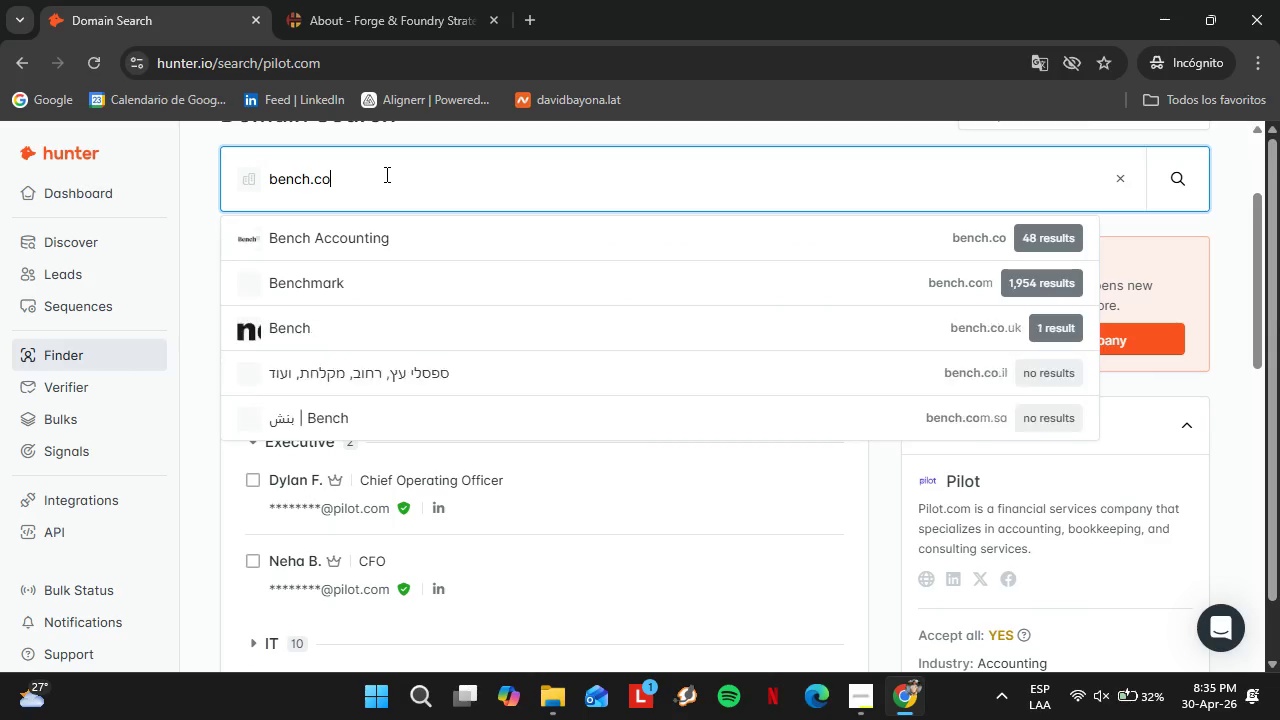 
key(Enter)
 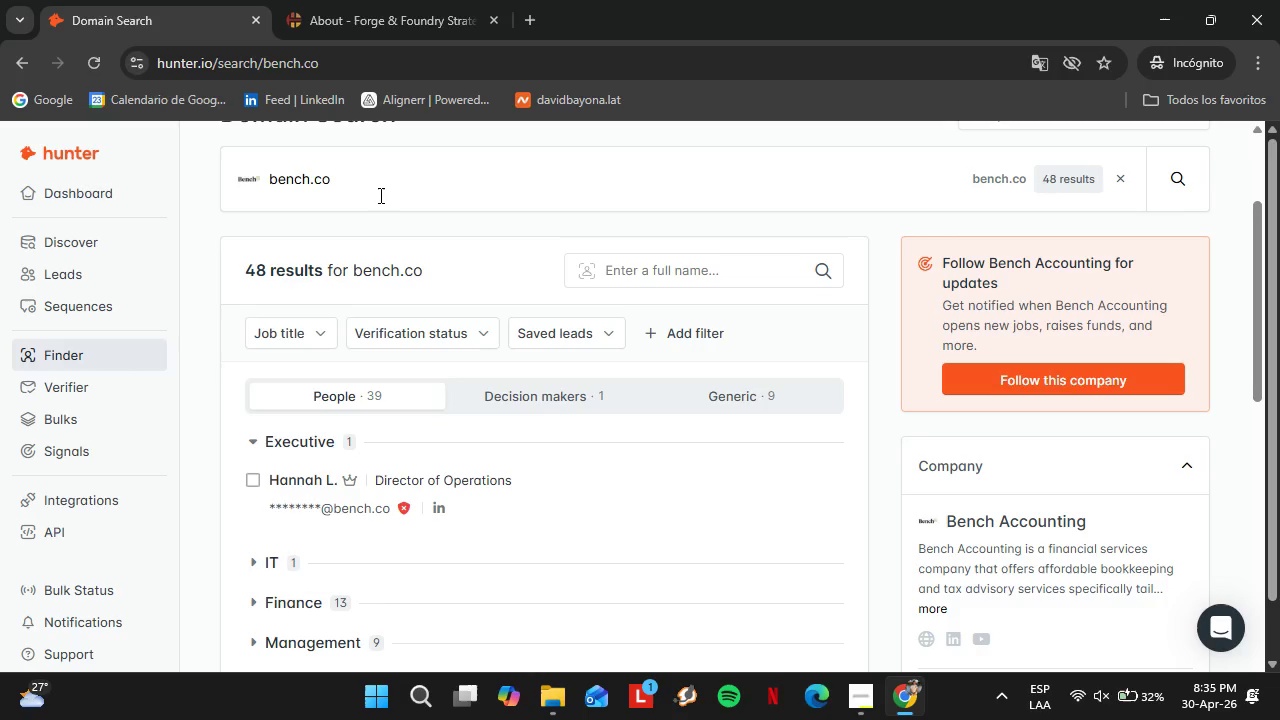 
scroll: coordinate [311, 421], scroll_direction: down, amount: 2.0
 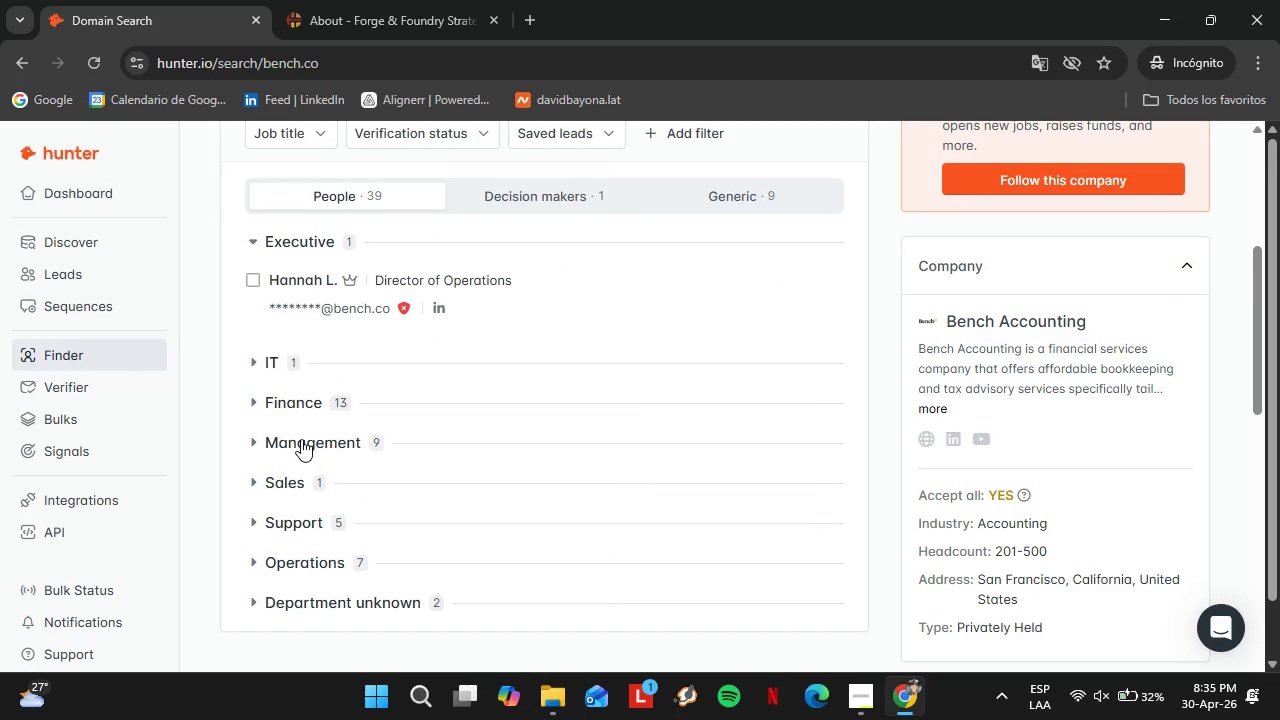 
left_click([301, 439])
 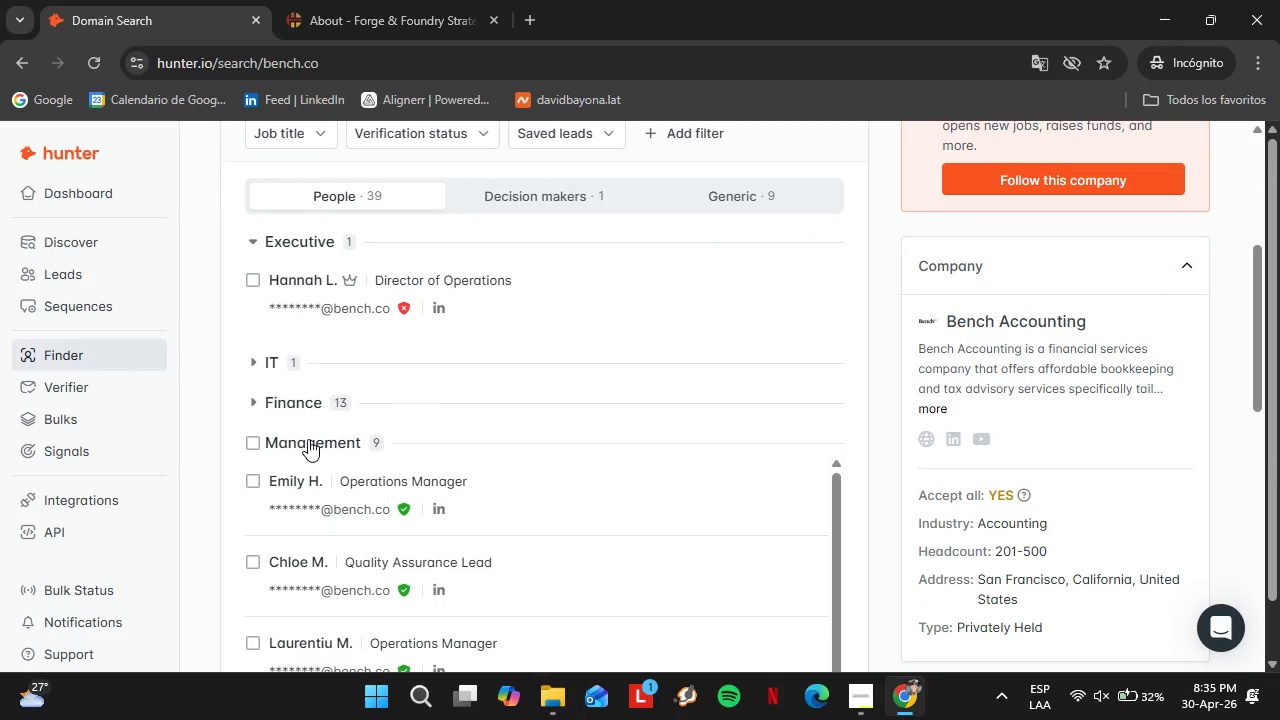 
left_click([308, 439])
 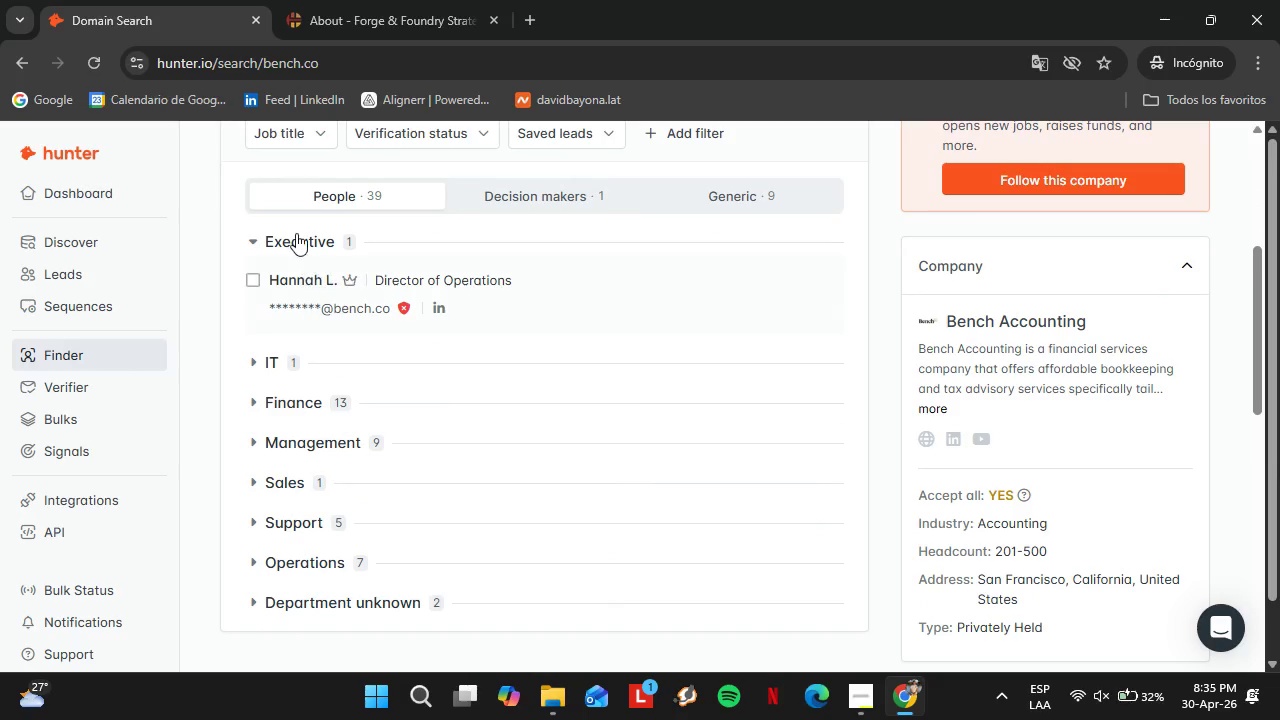 
left_click([298, 237])
 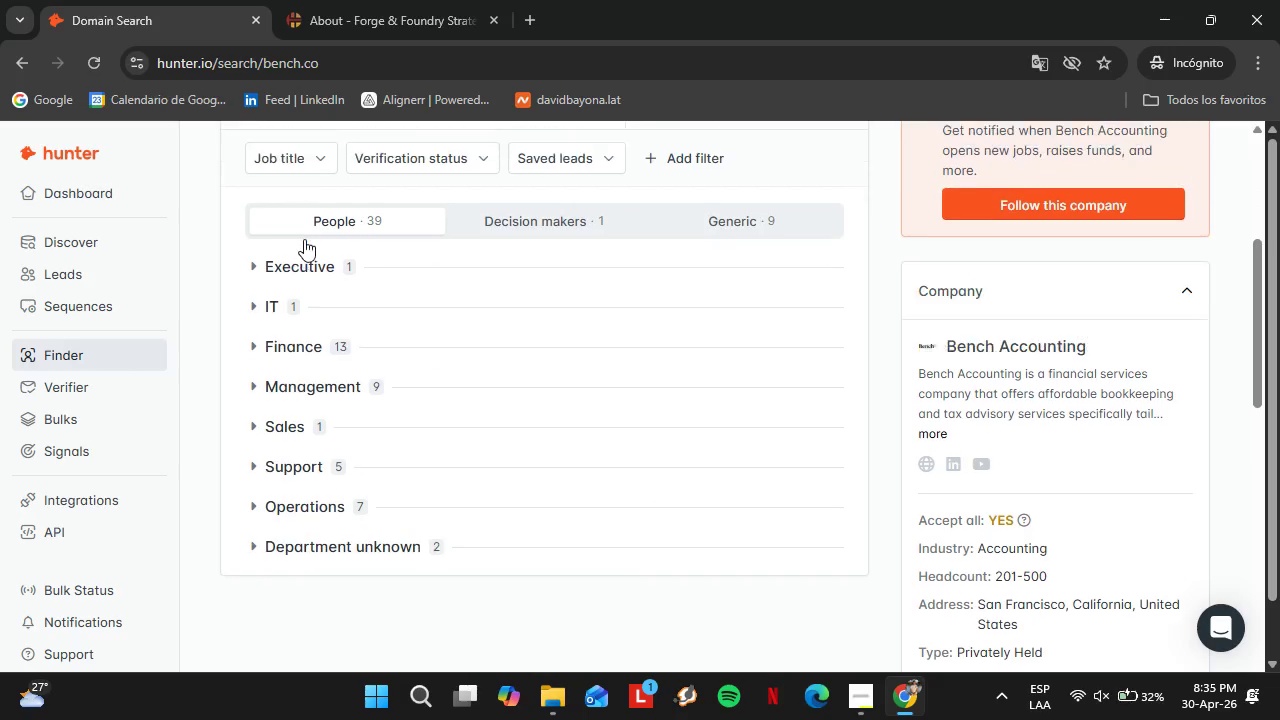 
scroll: coordinate [304, 239], scroll_direction: up, amount: 1.0
 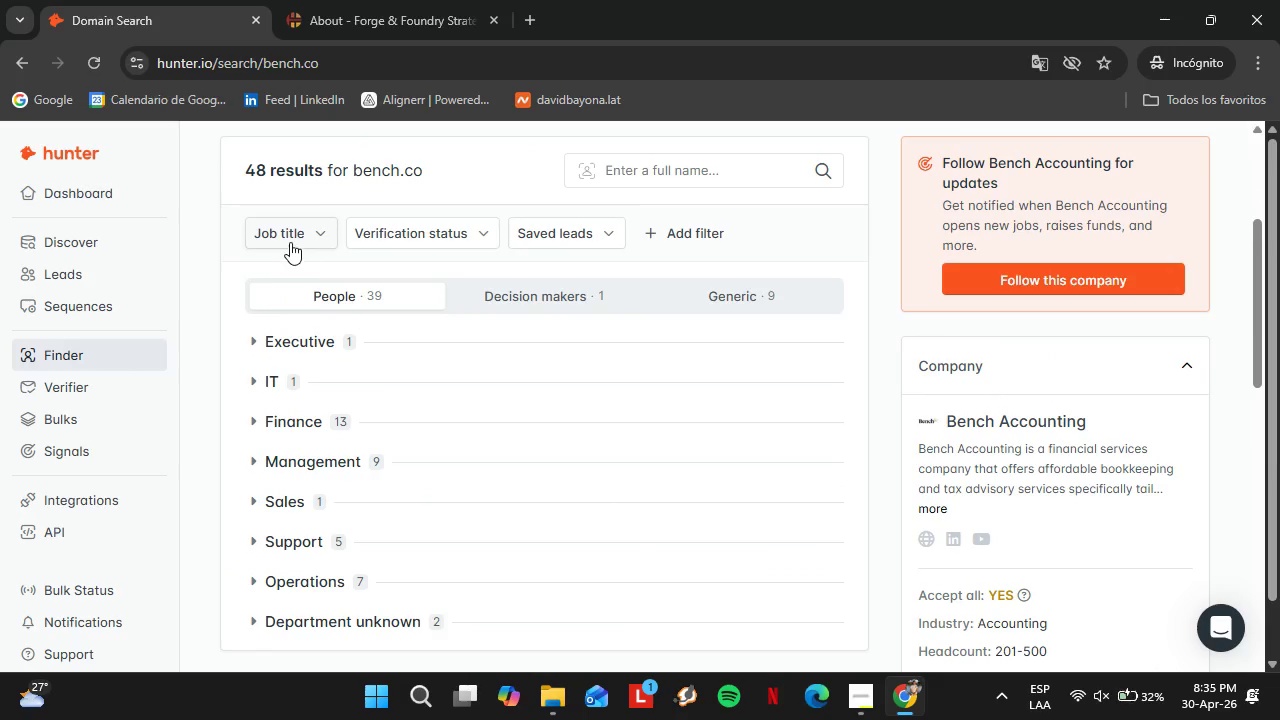 
left_click([290, 242])
 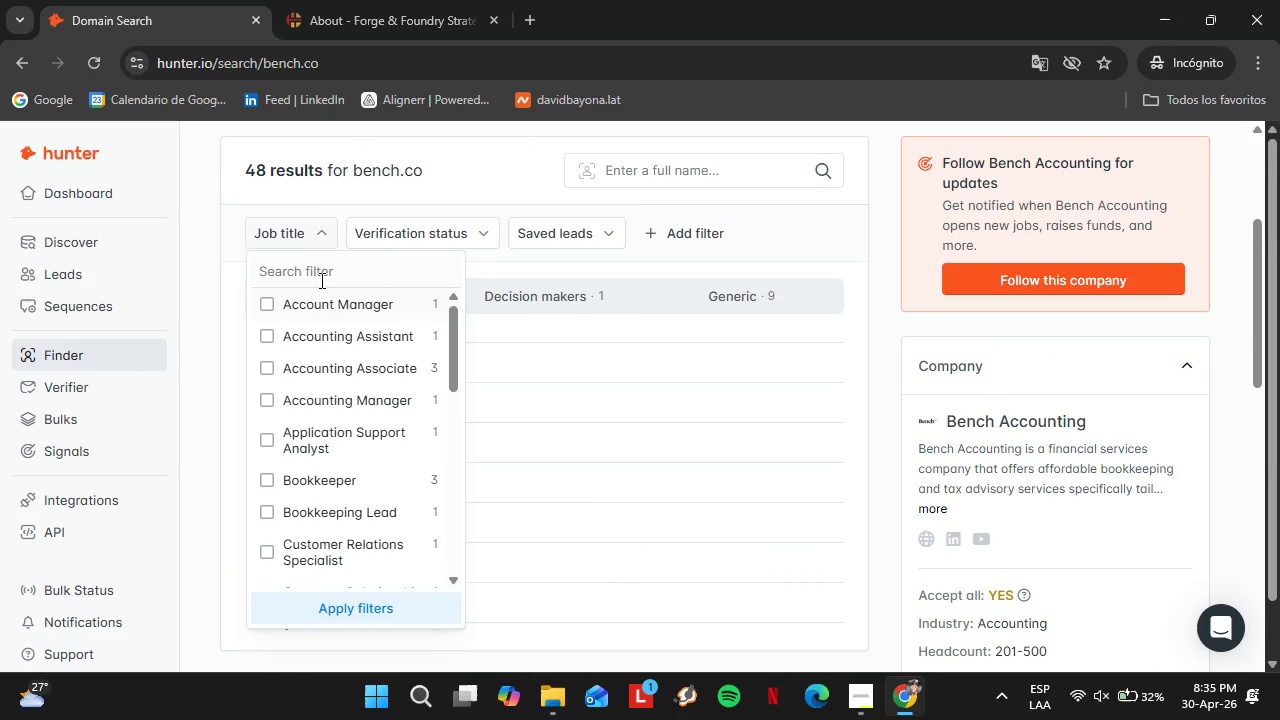 
left_click([320, 272])
 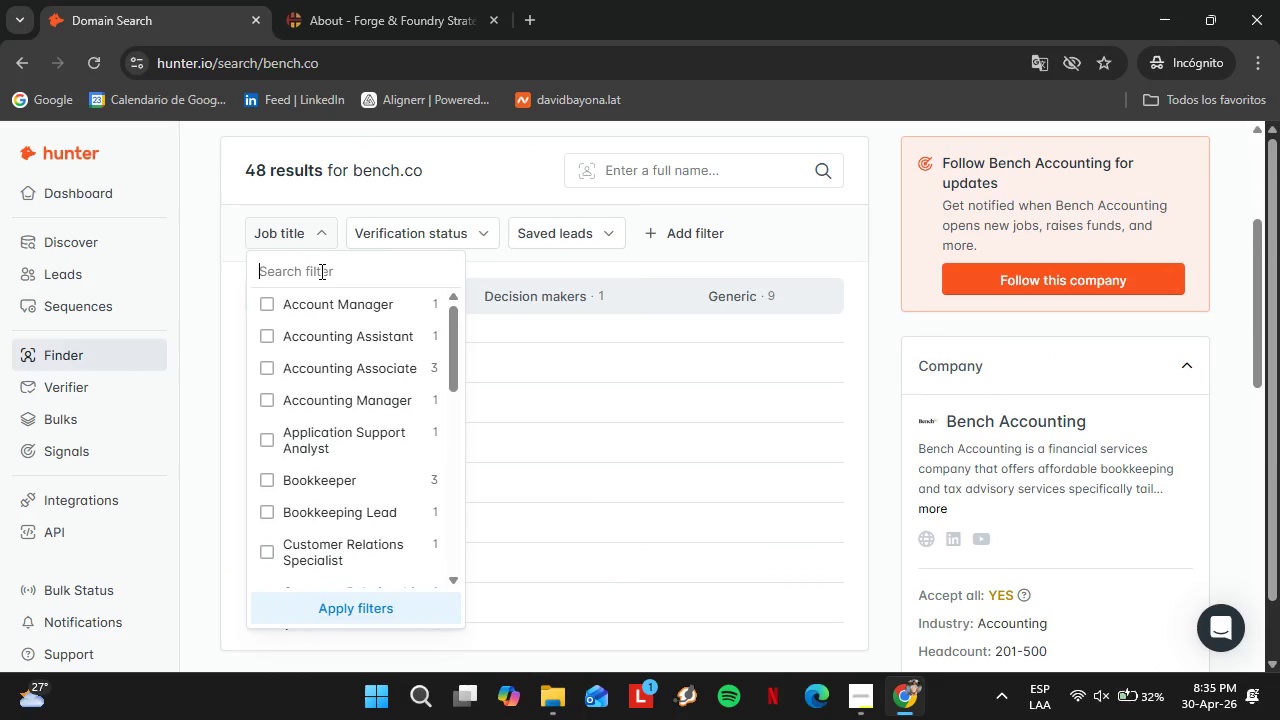 
type(Hr)
key(Backspace)
type(um)
key(Backspace)
key(Backspace)
key(Backspace)
 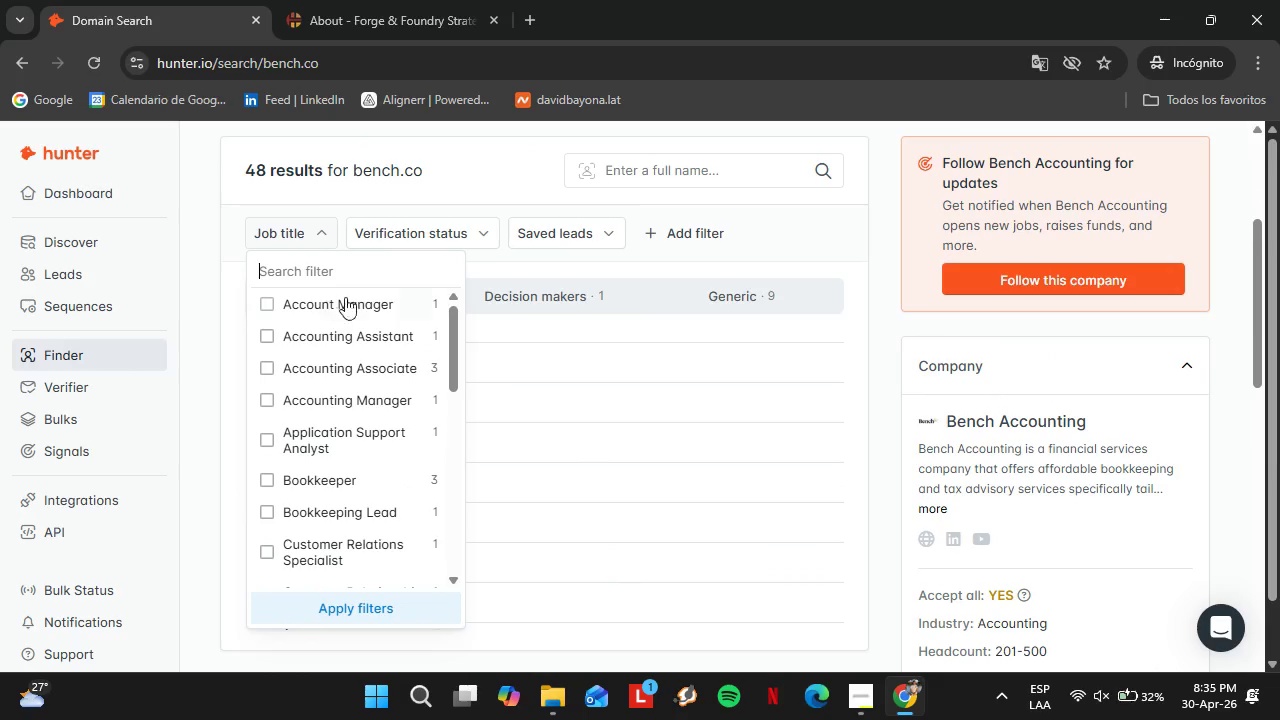 
scroll: coordinate [408, 278], scroll_direction: up, amount: 4.0
 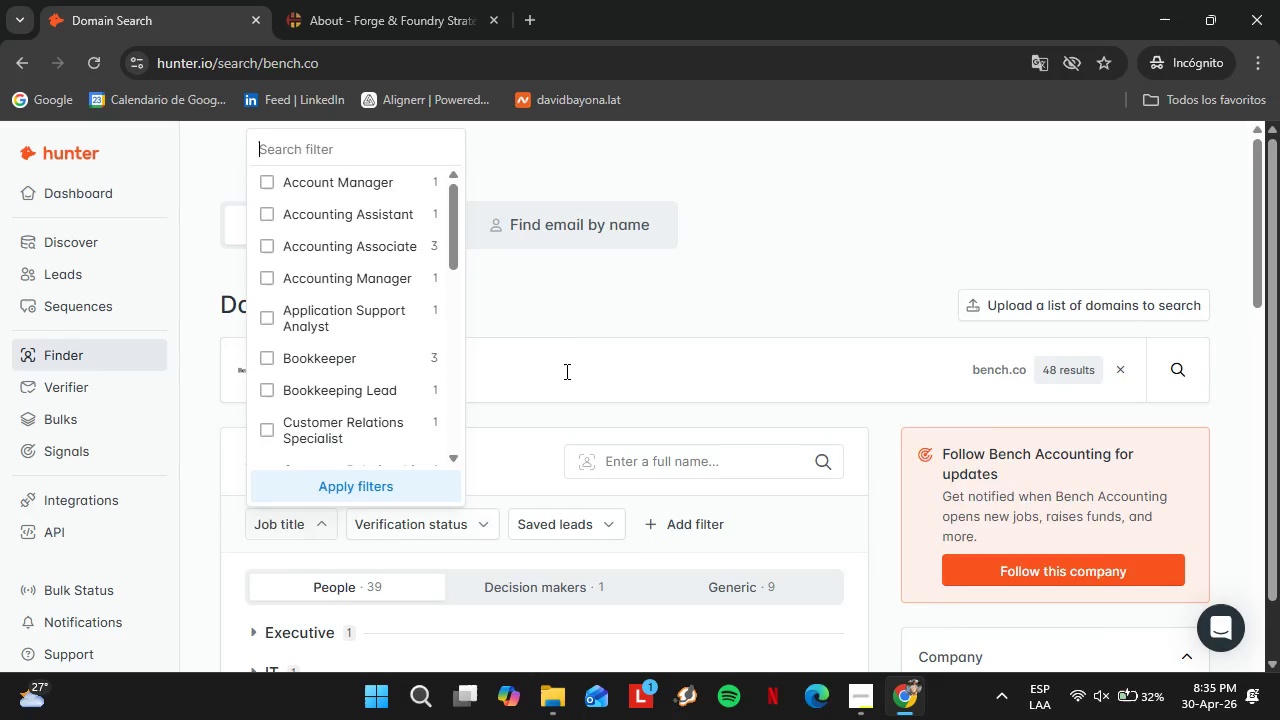 
double_click([565, 373])
 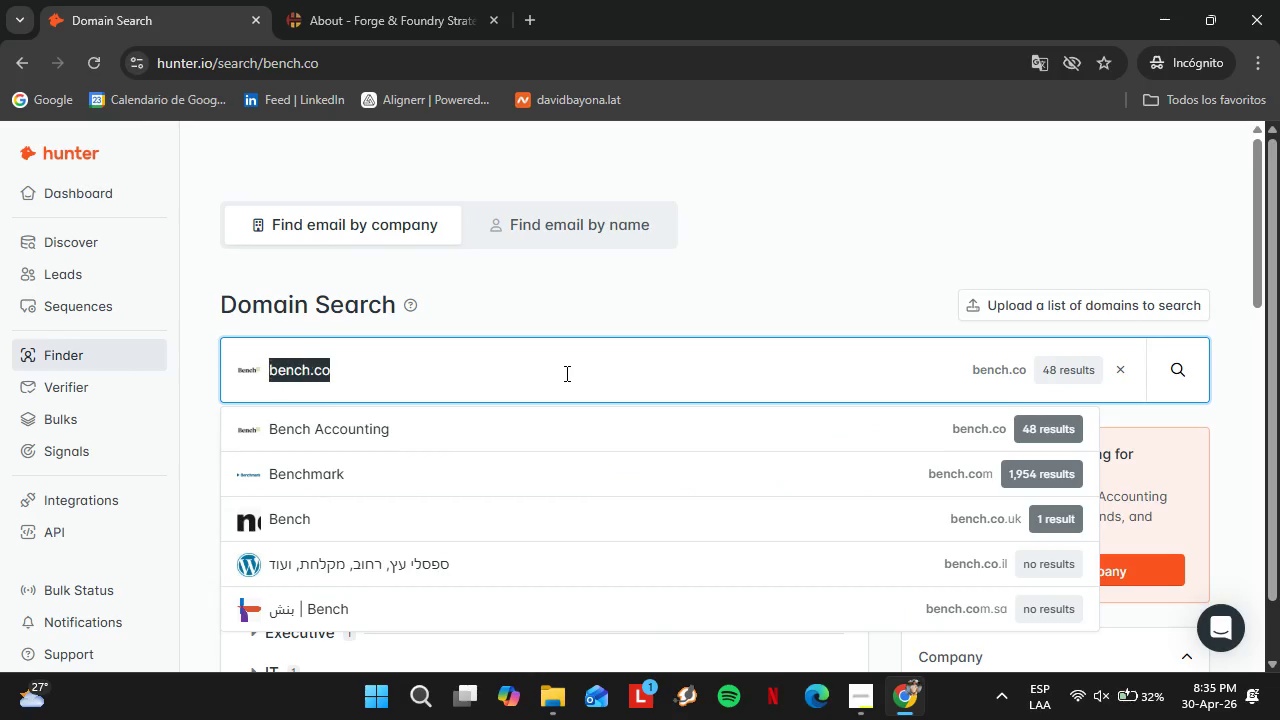 
triple_click([565, 373])
 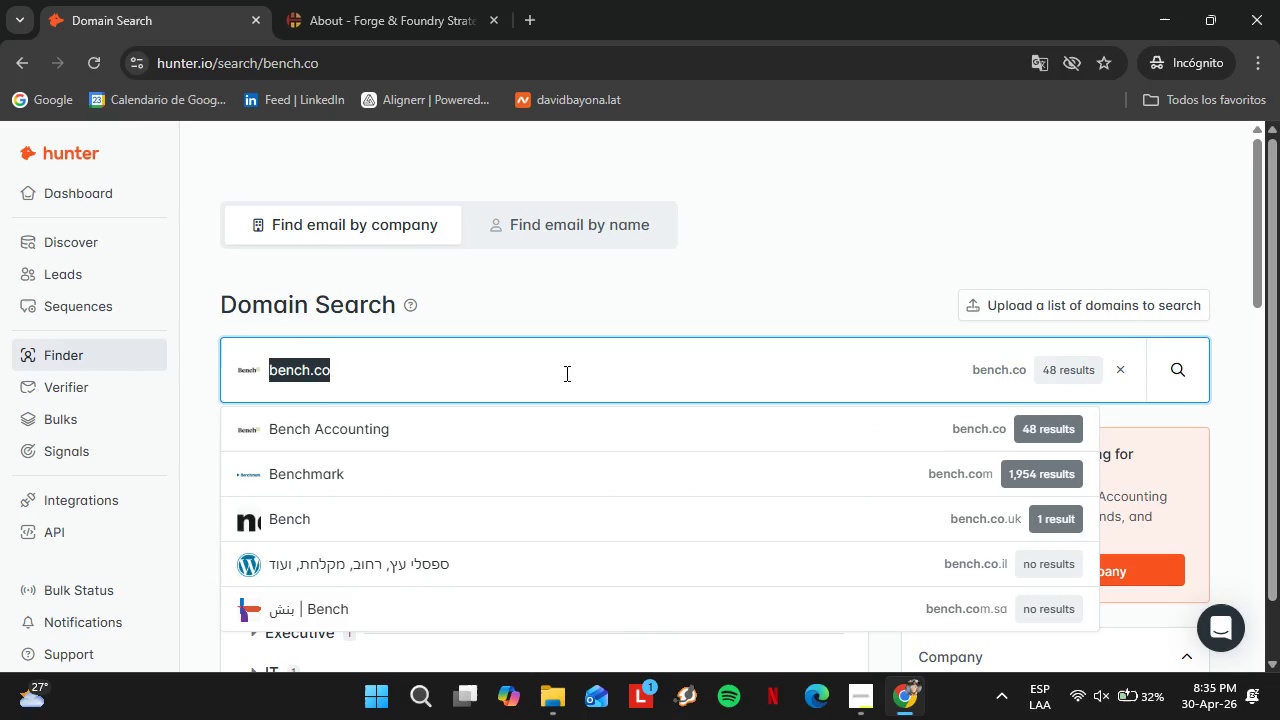 
type(Brex.com)
 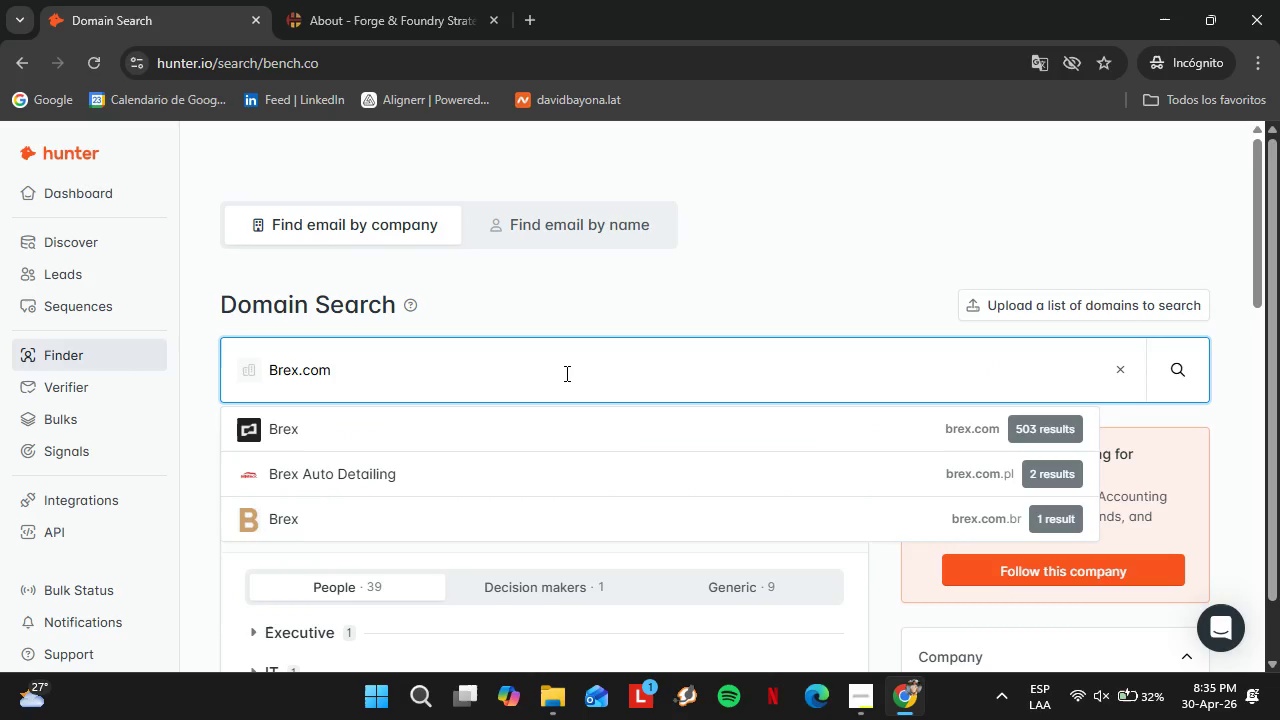 
key(Enter)
 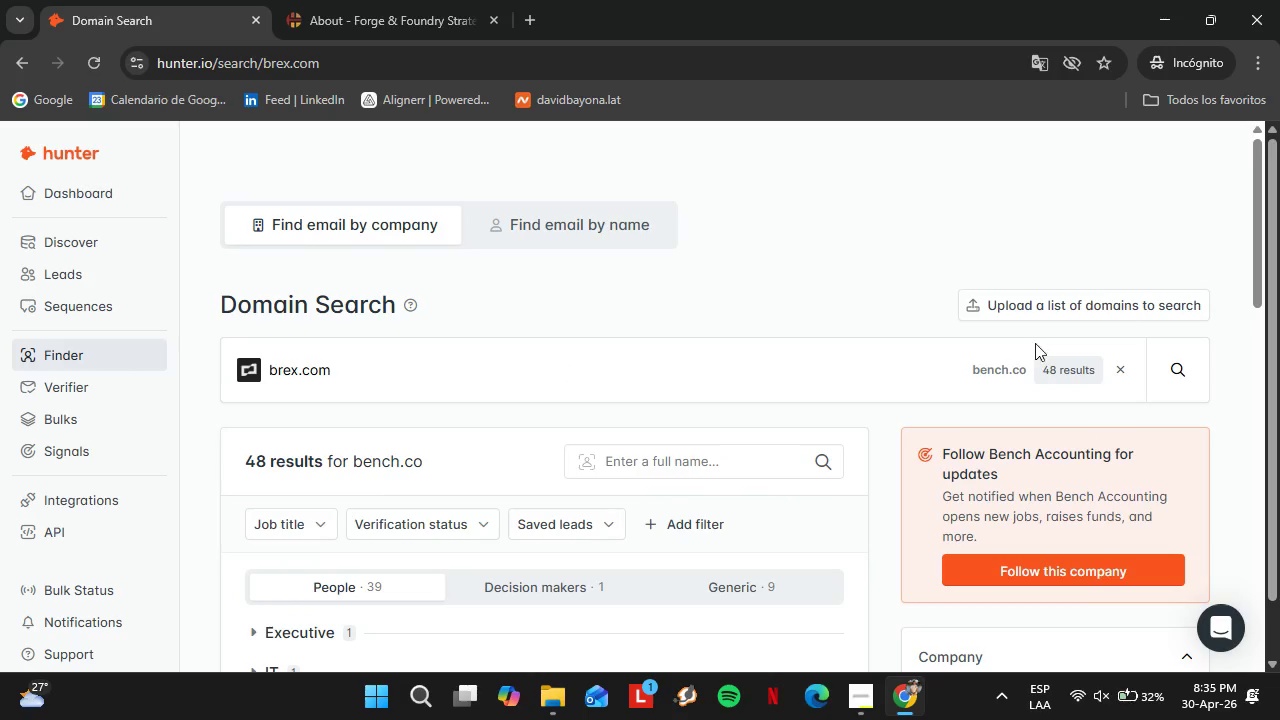 
left_click([335, 369])
 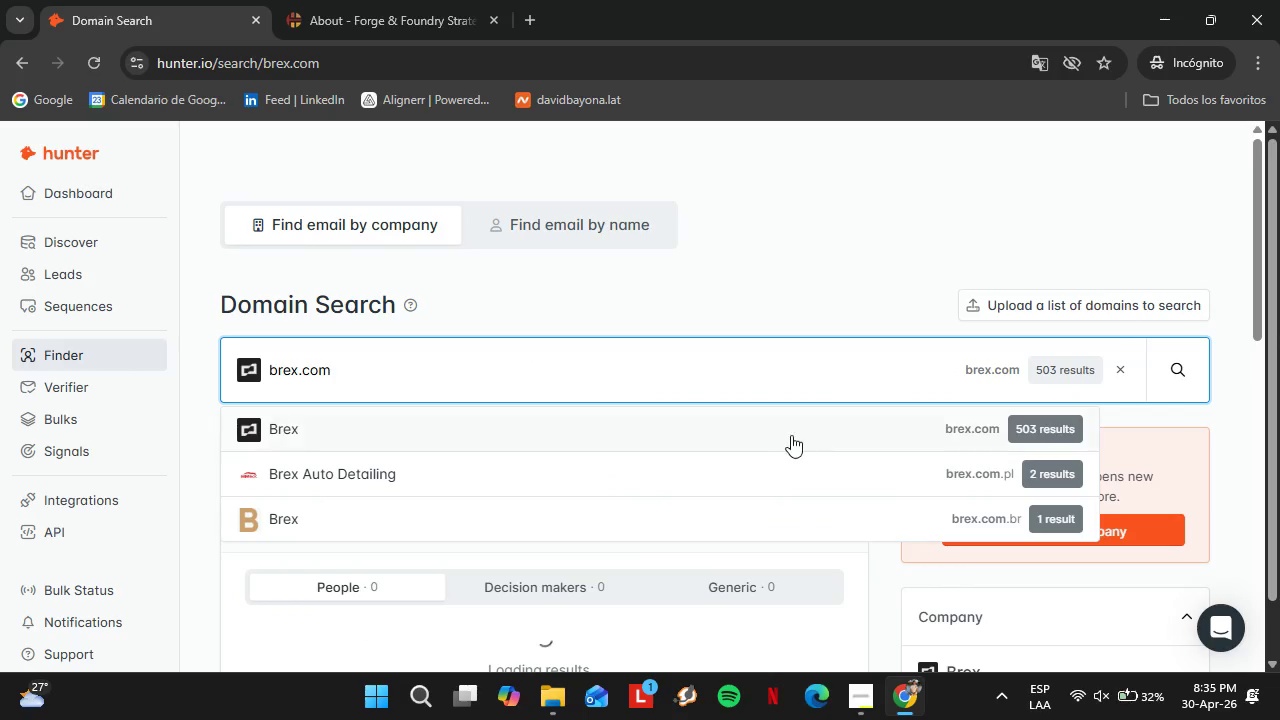 
left_click([788, 435])
 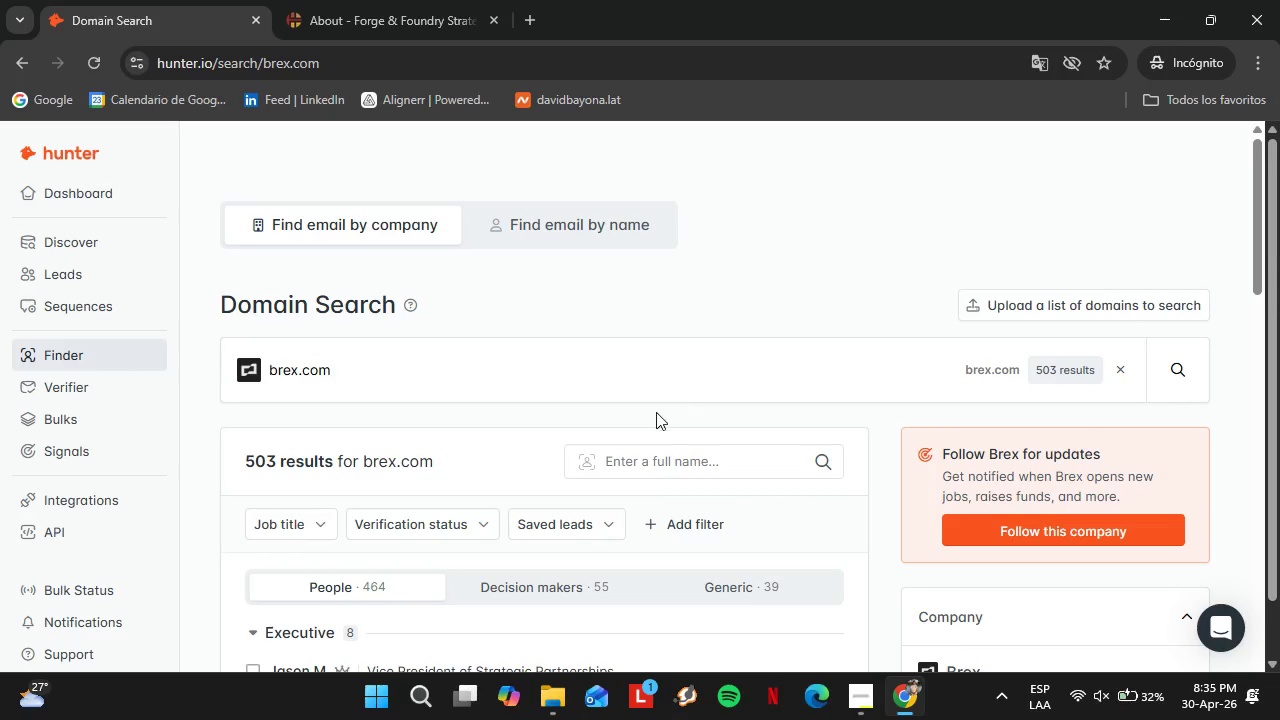 
scroll: coordinate [465, 420], scroll_direction: down, amount: 9.0
 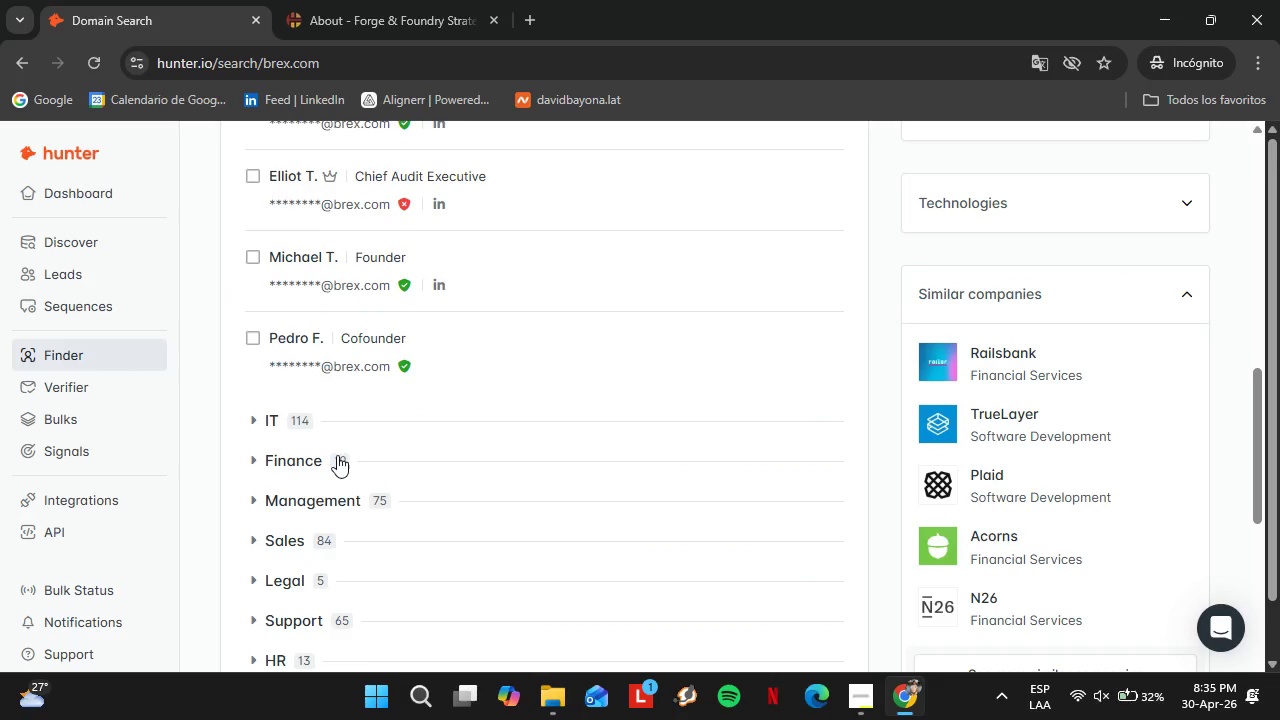 
left_click([290, 461])
 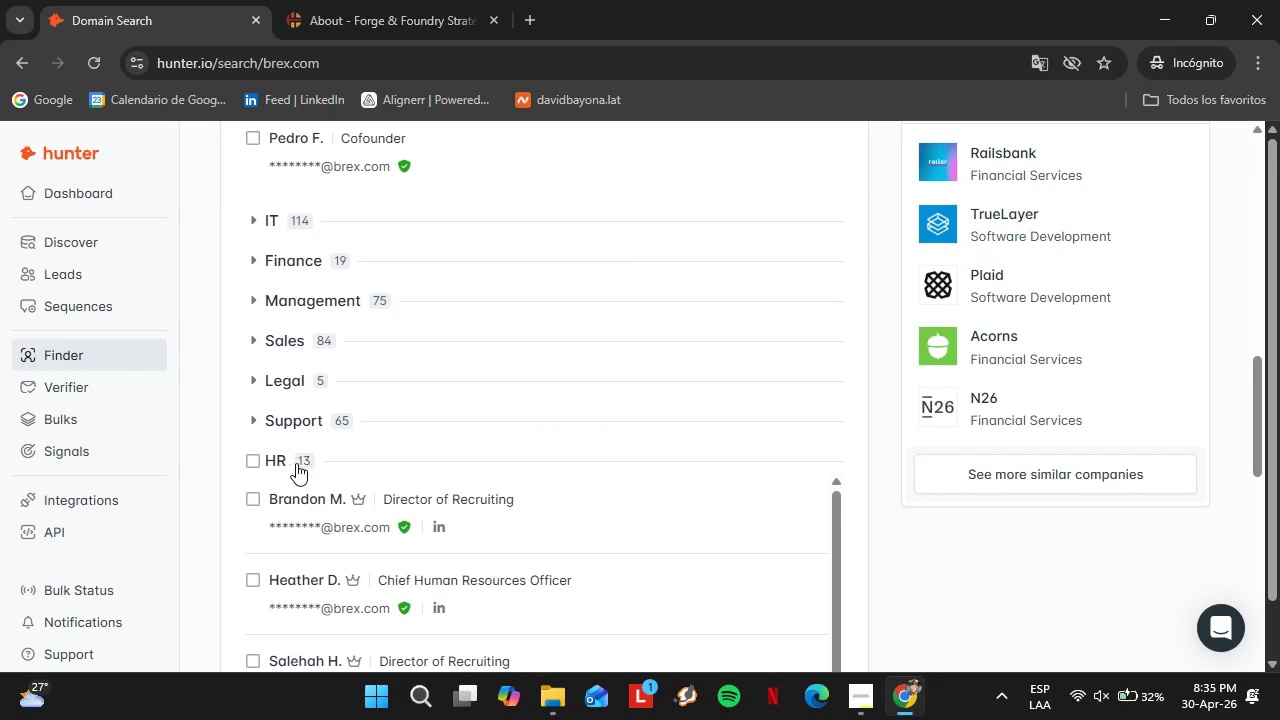 
scroll: coordinate [381, 448], scroll_direction: down, amount: 4.0
 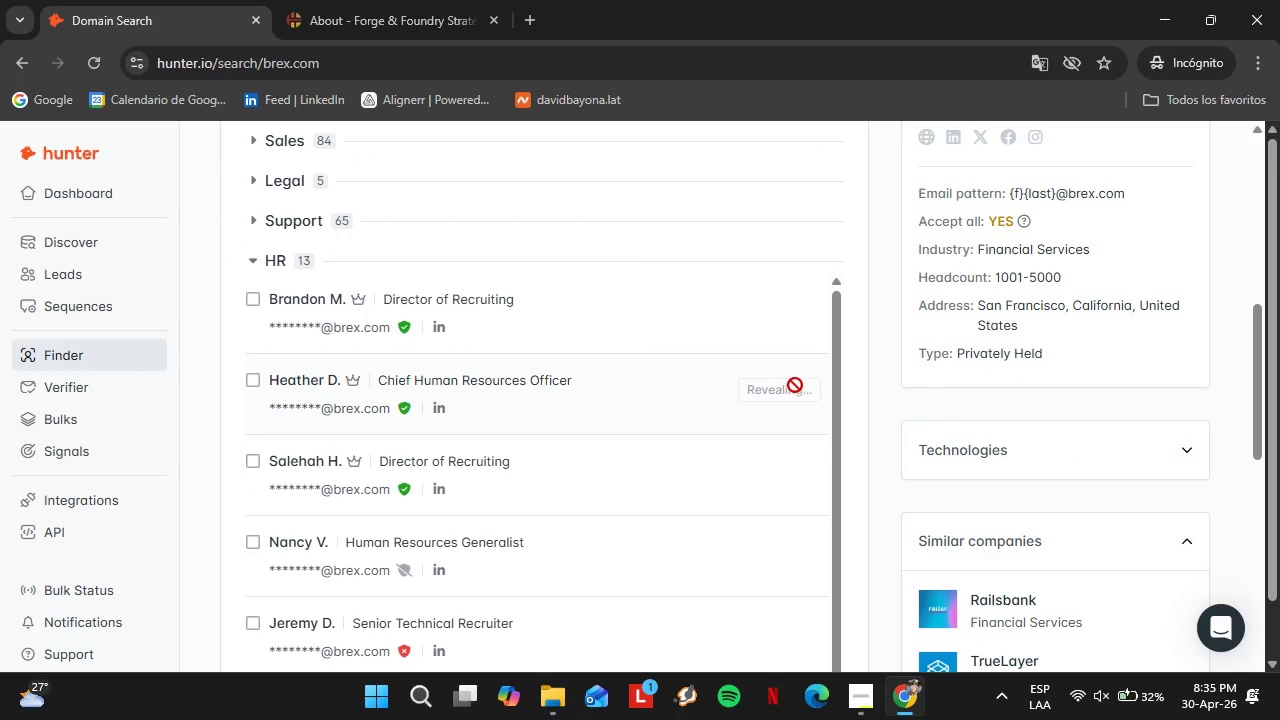 
left_click([772, 390])
 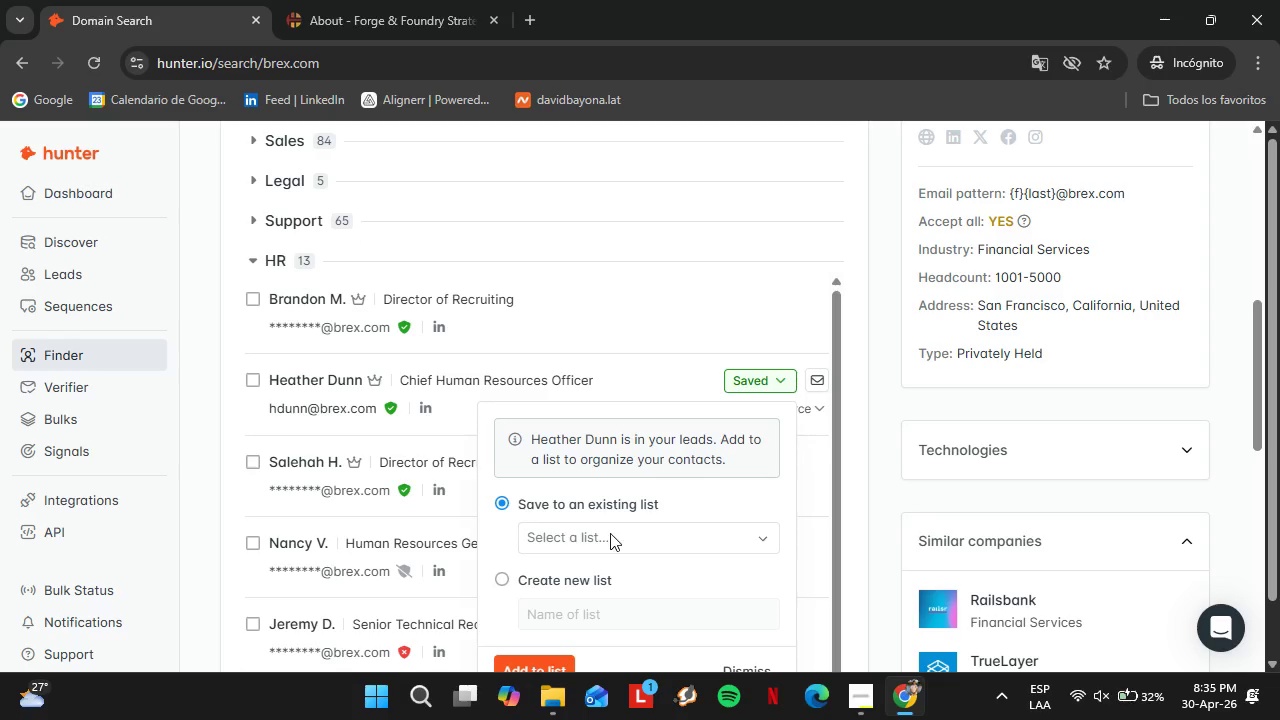 
left_click([610, 533])
 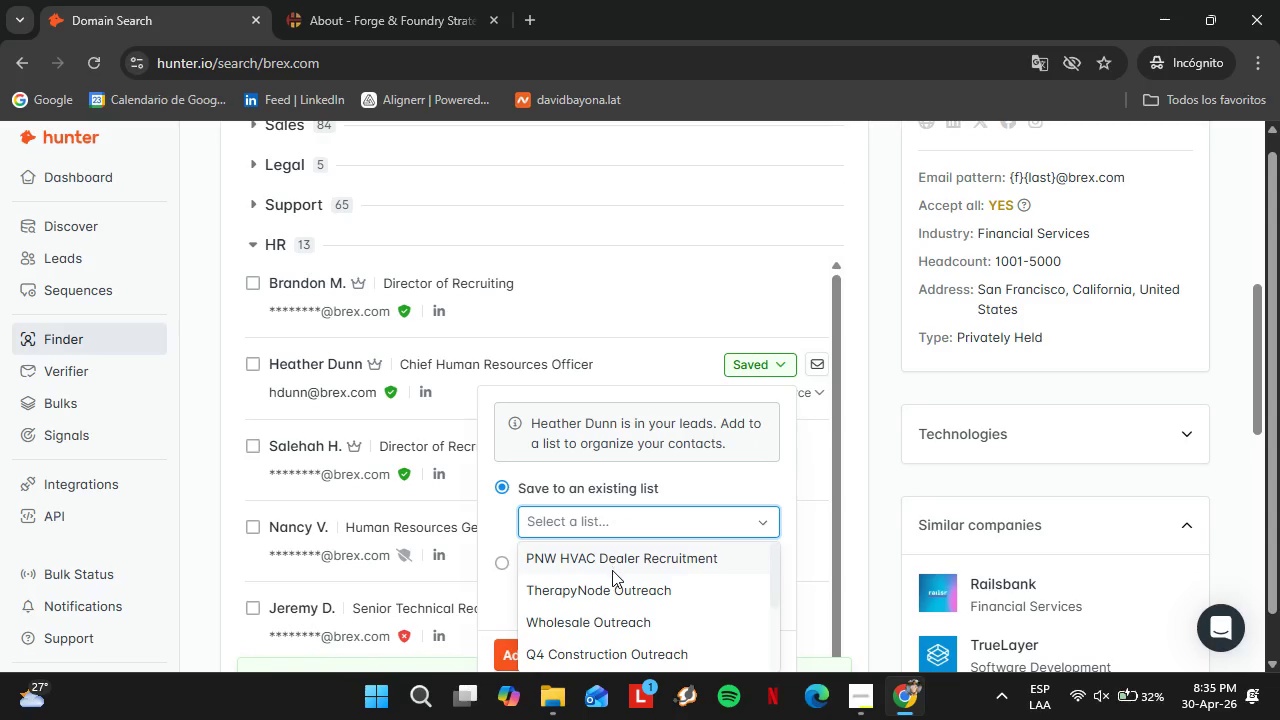 
scroll: coordinate [624, 488], scroll_direction: down, amount: 7.0
 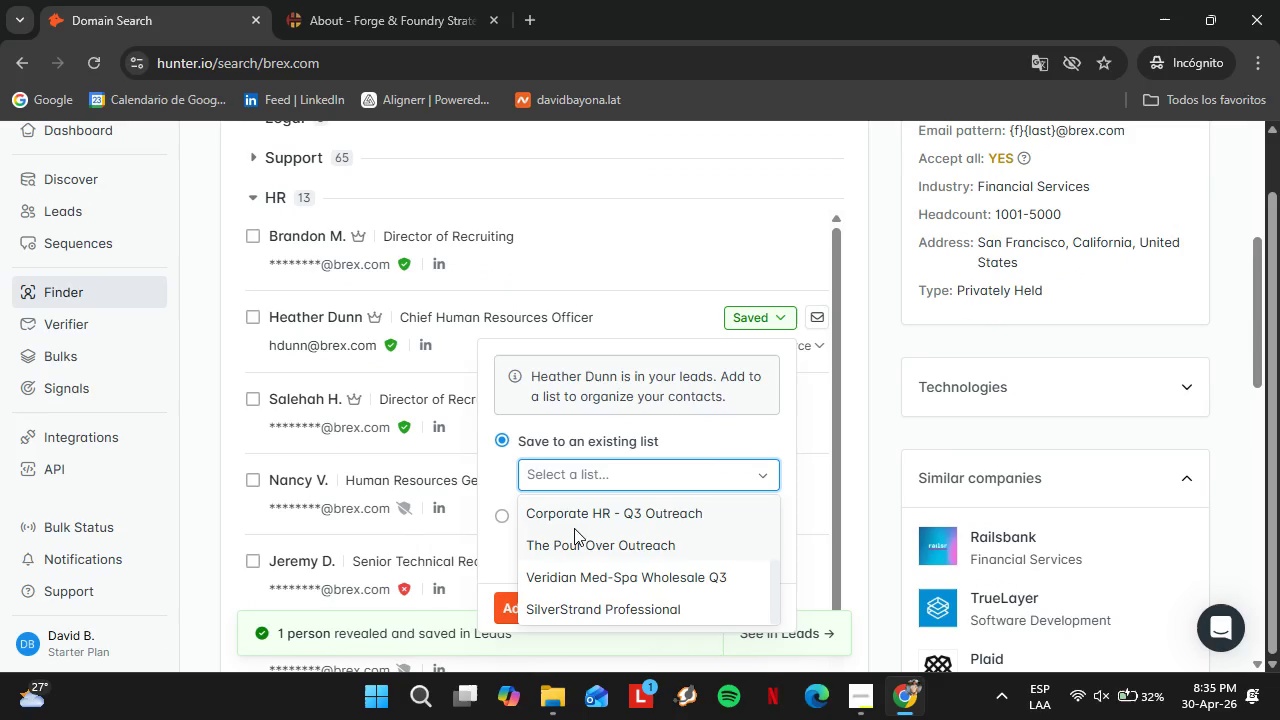 
left_click([568, 517])
 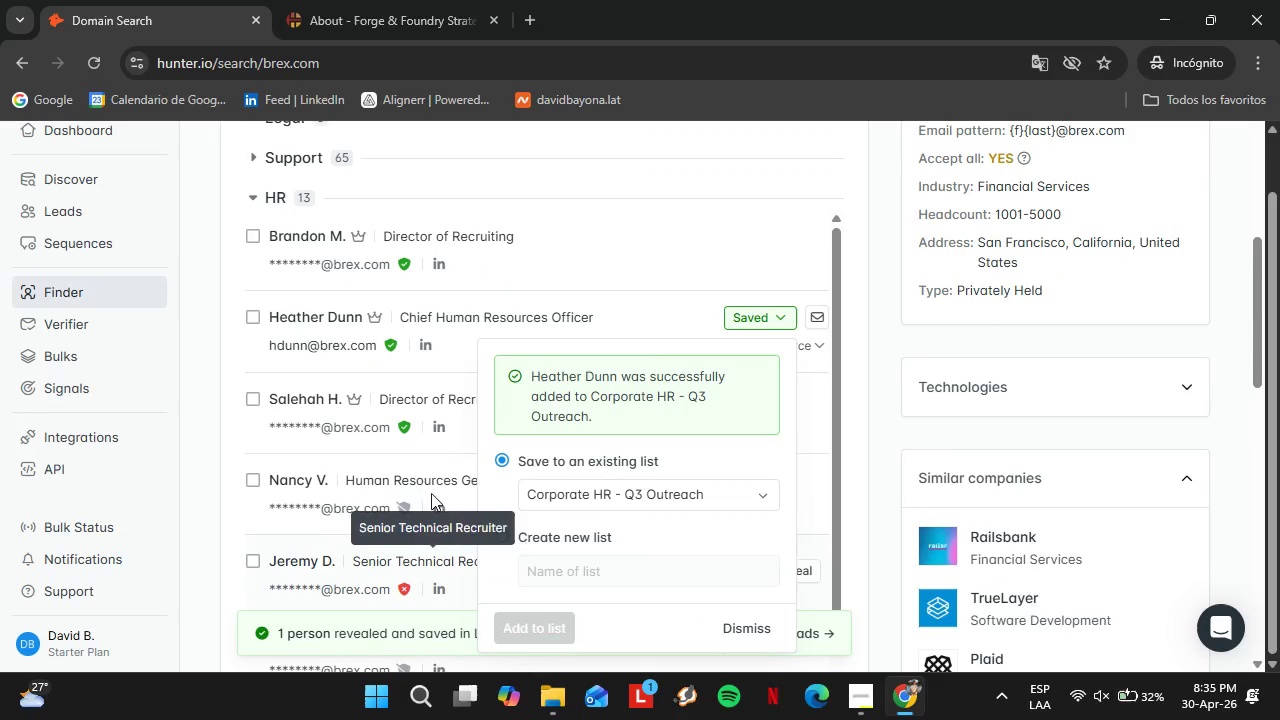 
scroll: coordinate [437, 448], scroll_direction: up, amount: 3.0
 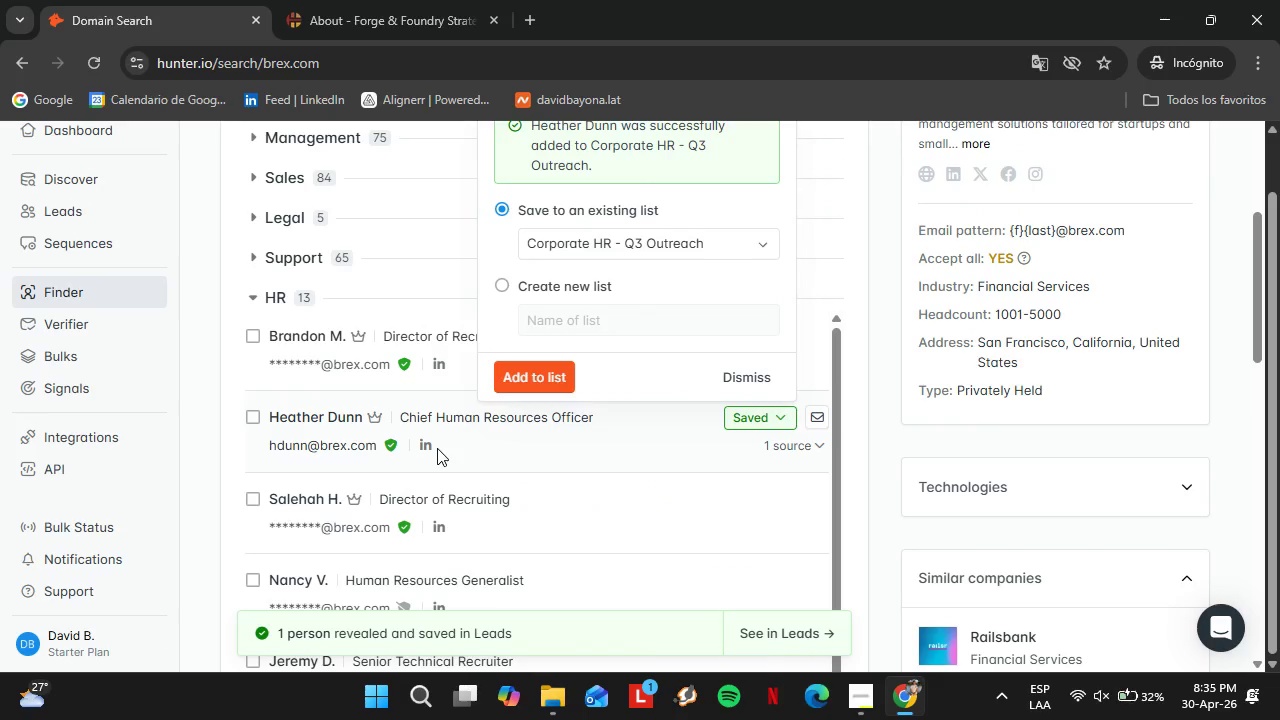 
left_click_drag(start_coordinate=[357, 308], to_coordinate=[242, 322])
 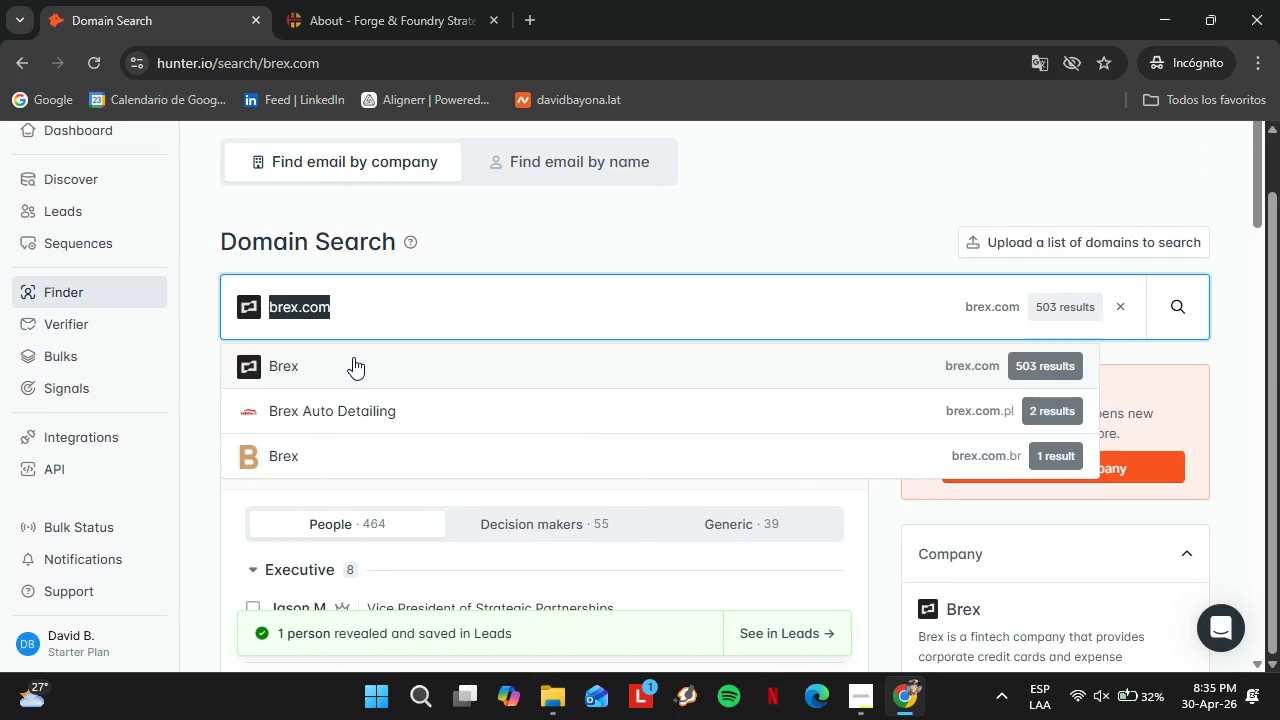 
scroll: coordinate [418, 422], scroll_direction: up, amount: 4.0
 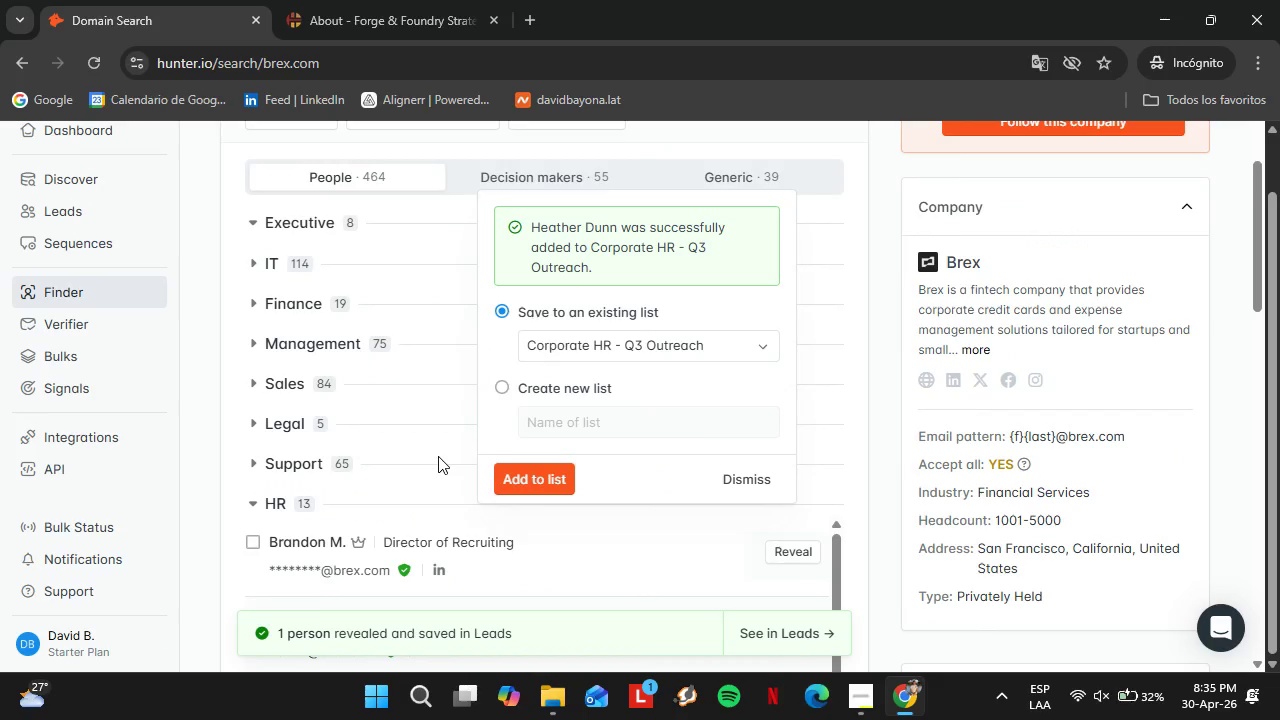 
type(ramp.com)
 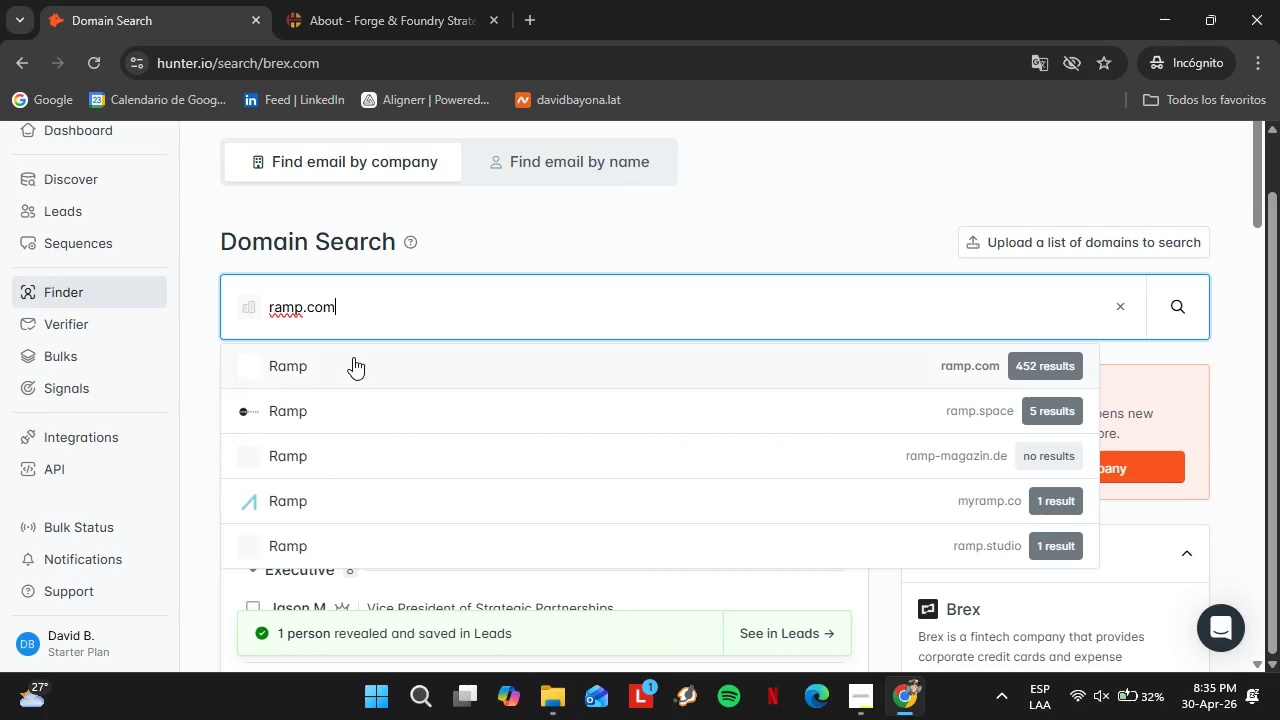 
key(Enter)
 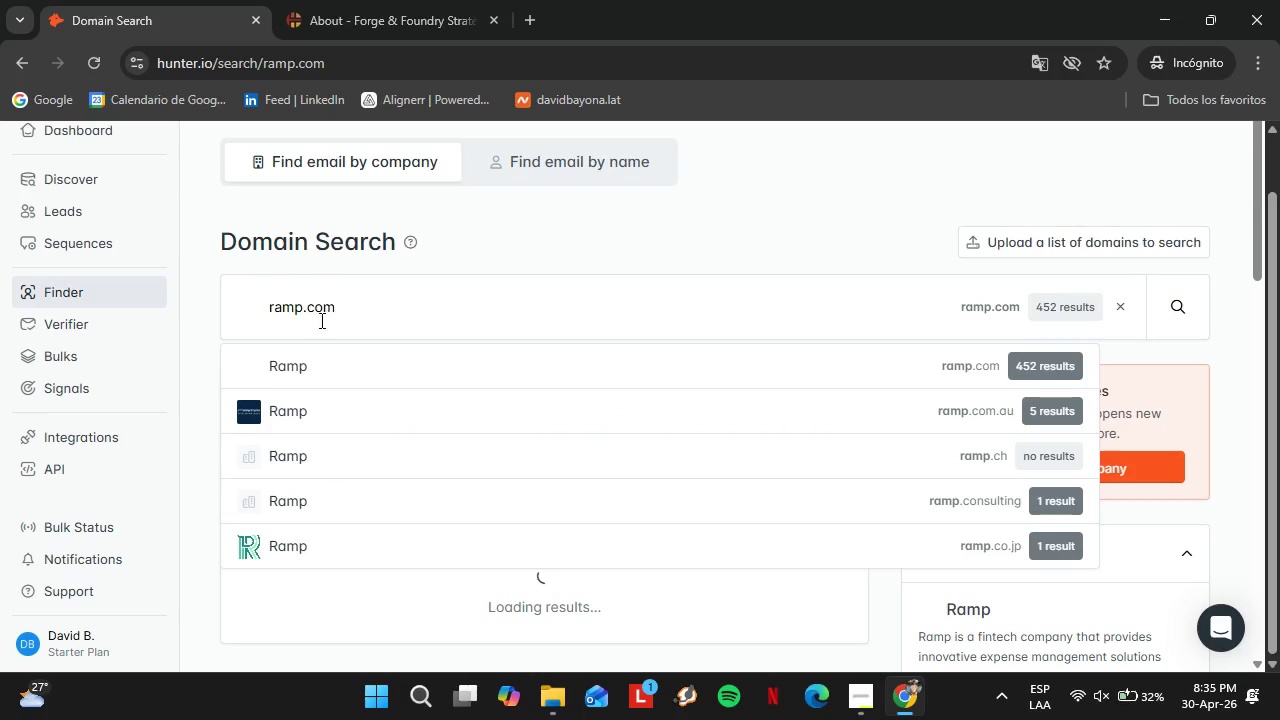 
left_click([311, 360])
 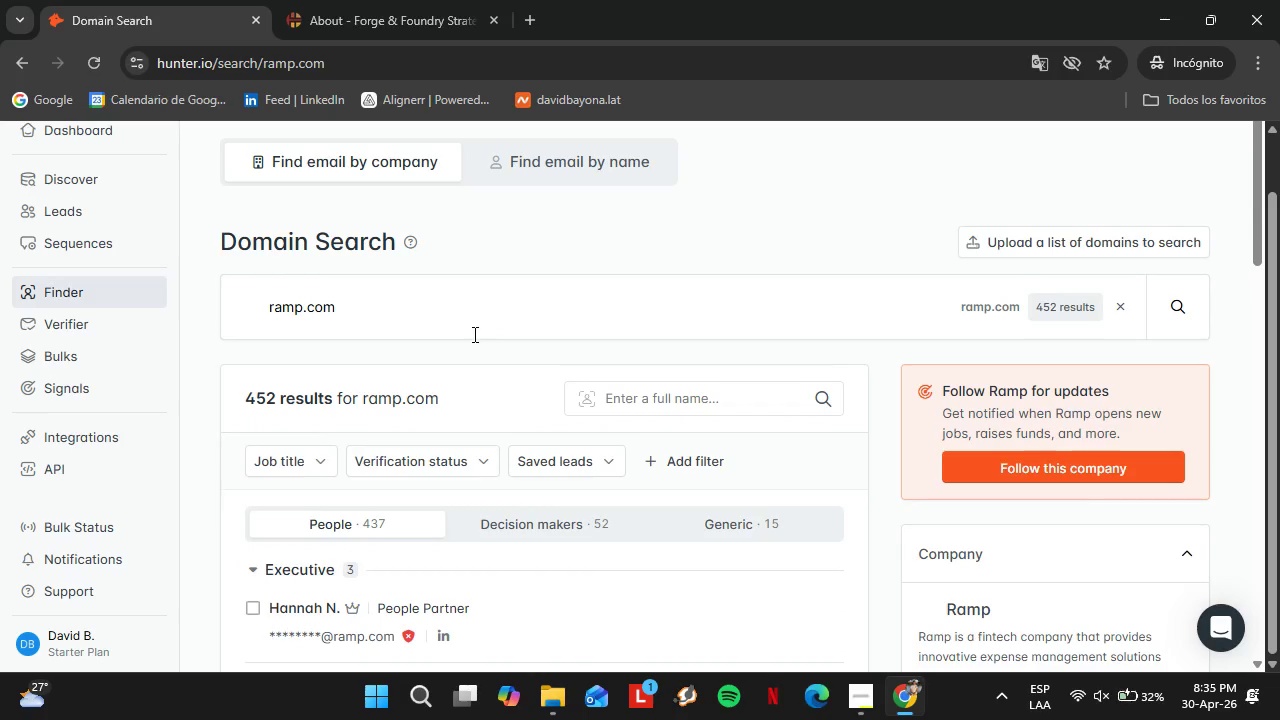 
scroll: coordinate [469, 336], scroll_direction: down, amount: 3.0
 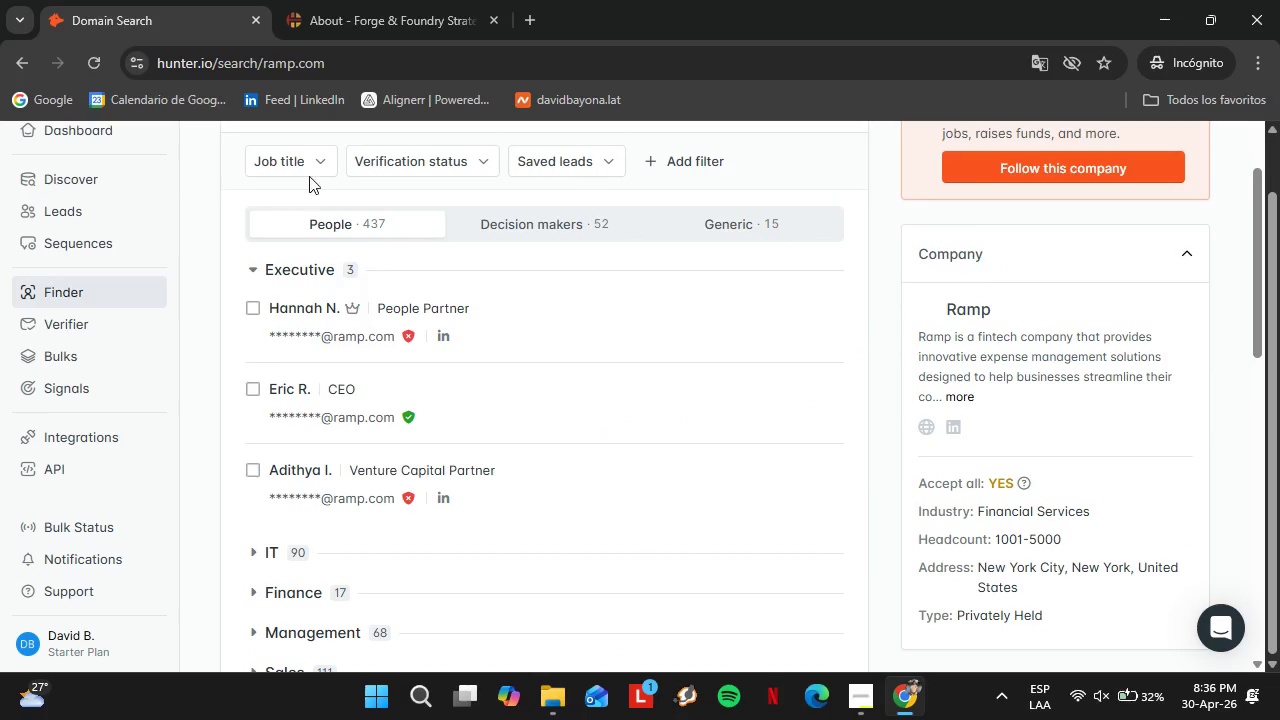 
left_click([297, 170])
 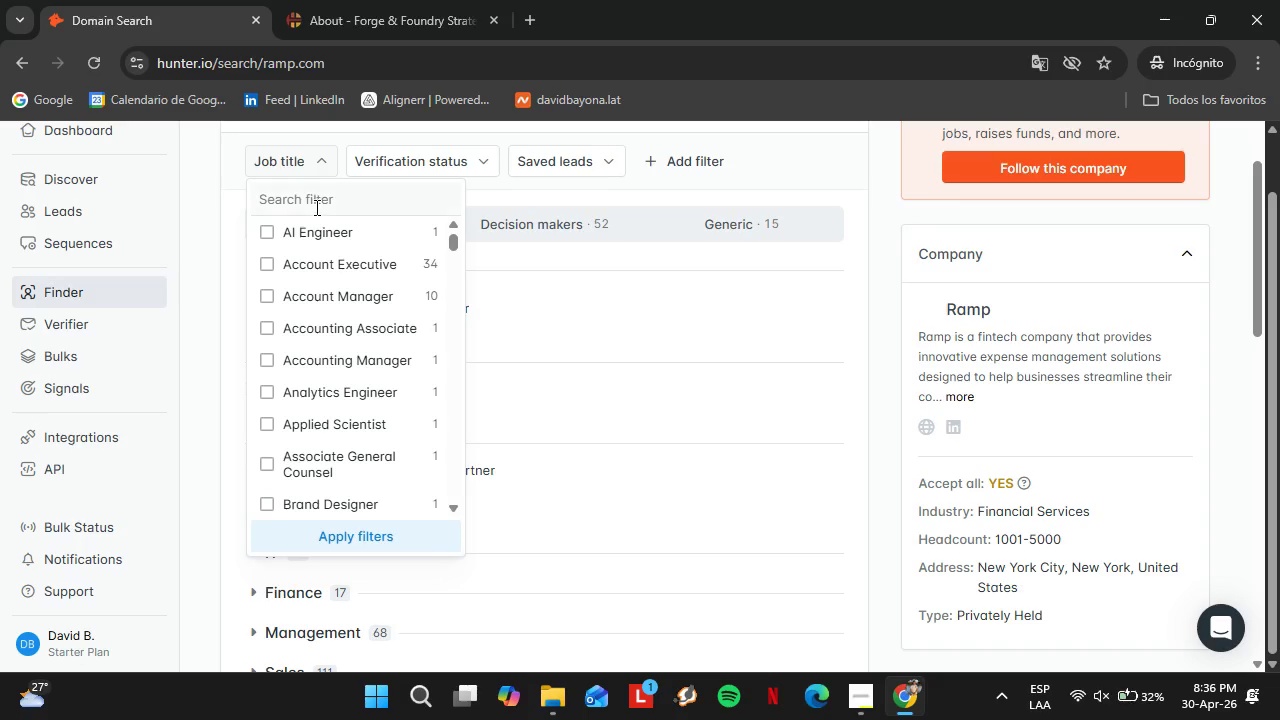 
left_click([315, 207])
 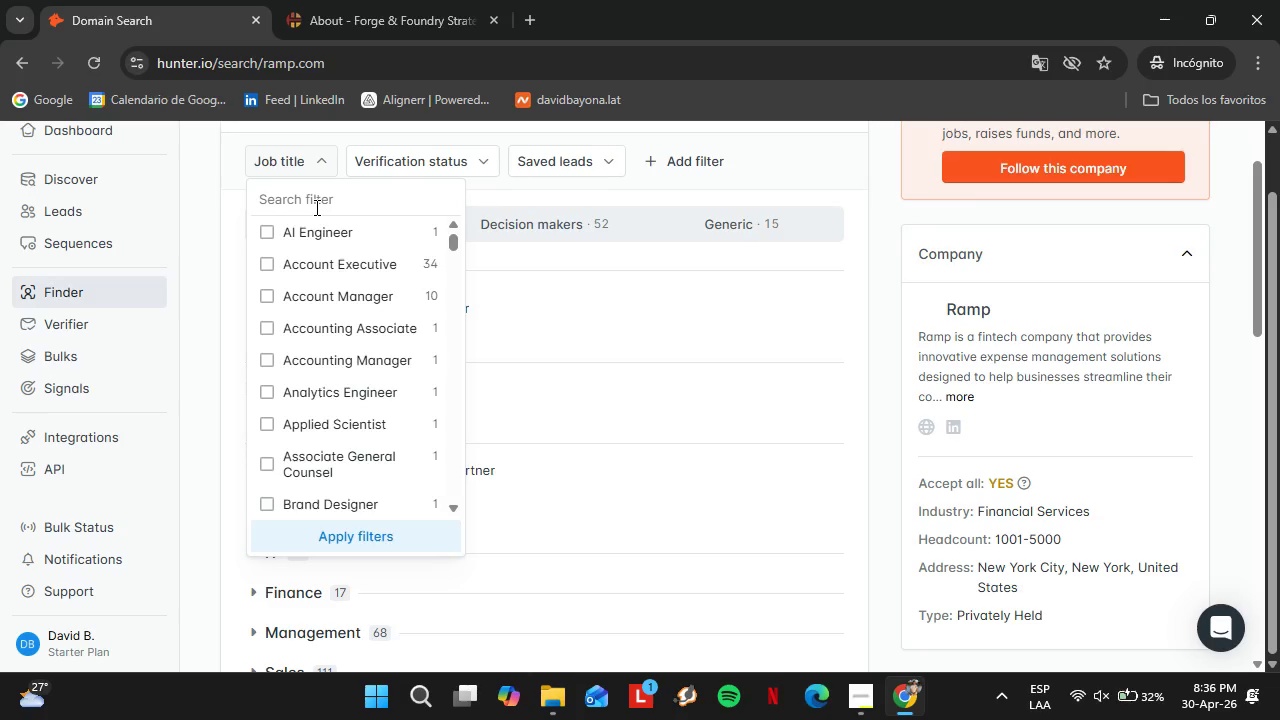 
type(hr)
key(Backspace)
type(um)
 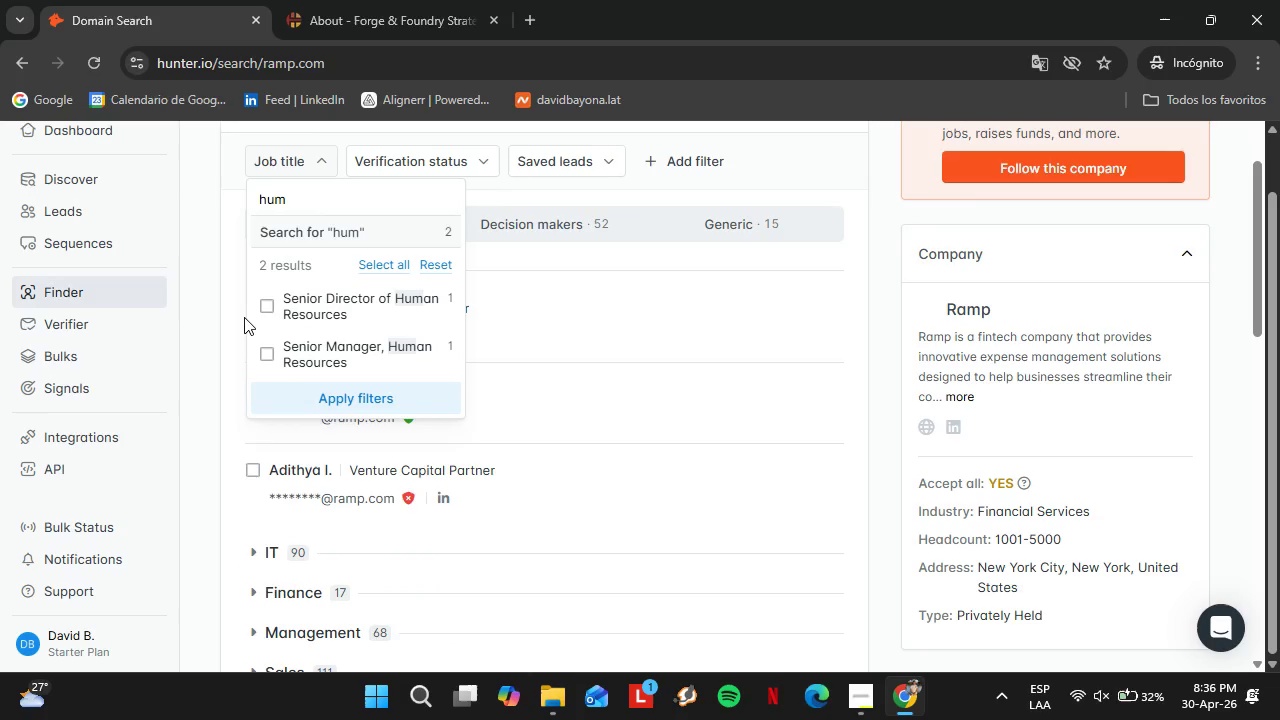 
left_click([267, 304])
 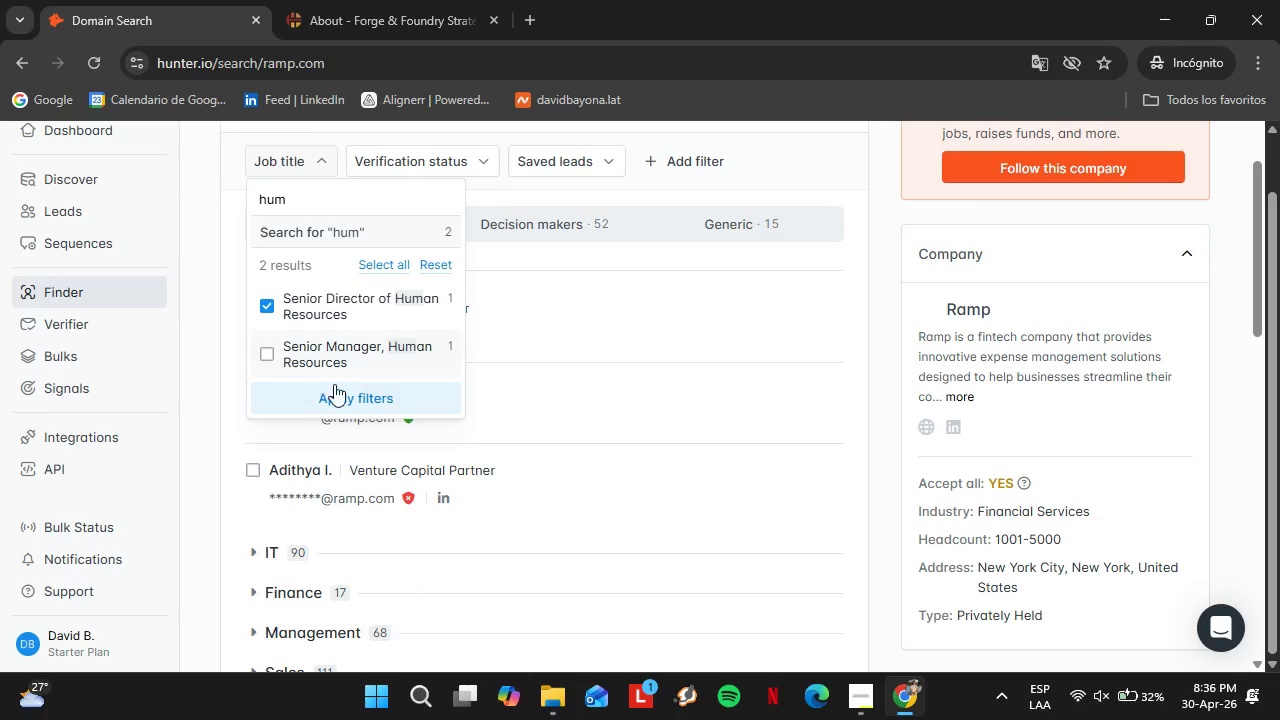 
left_click([335, 386])
 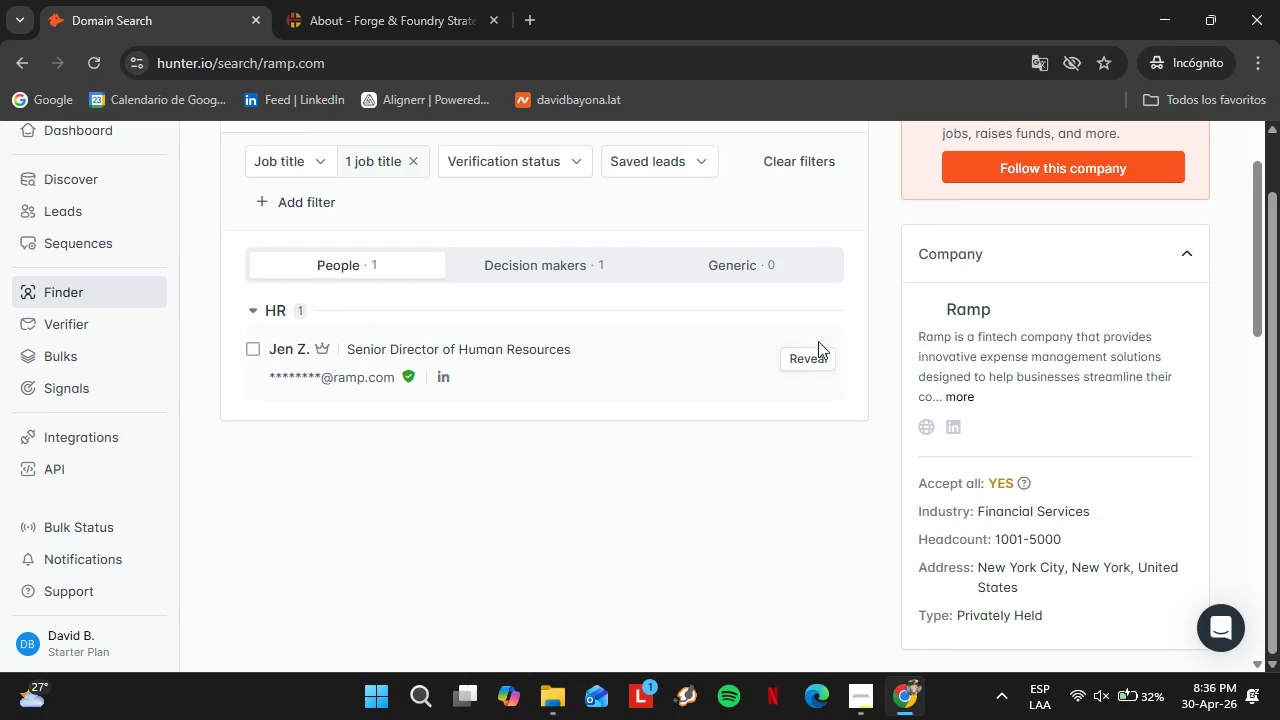 
left_click([811, 366])
 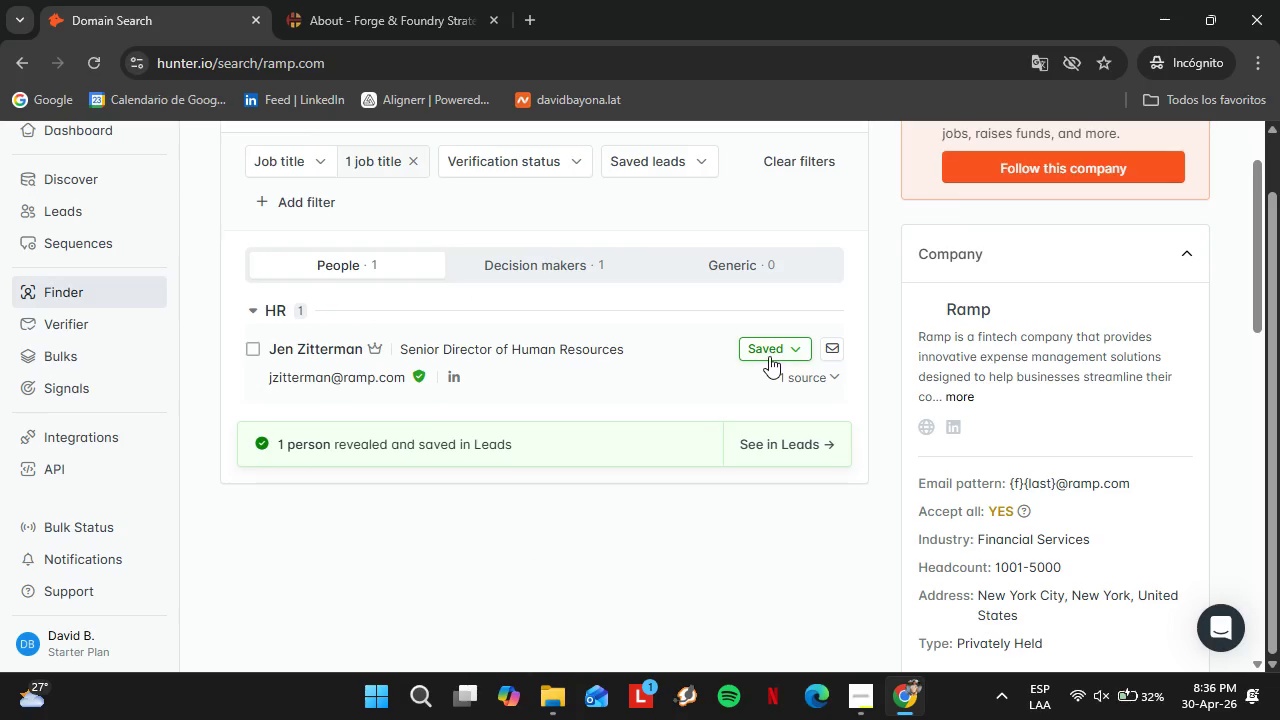 
left_click([771, 352])
 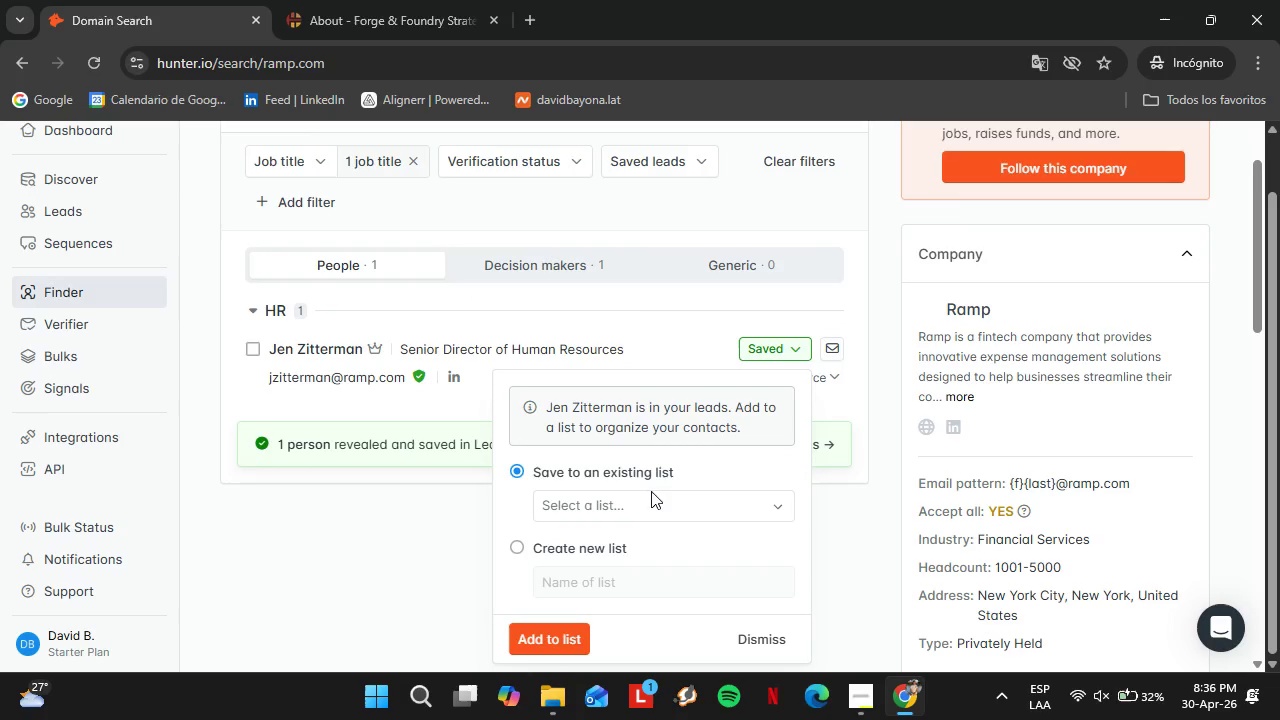 
left_click([641, 496])
 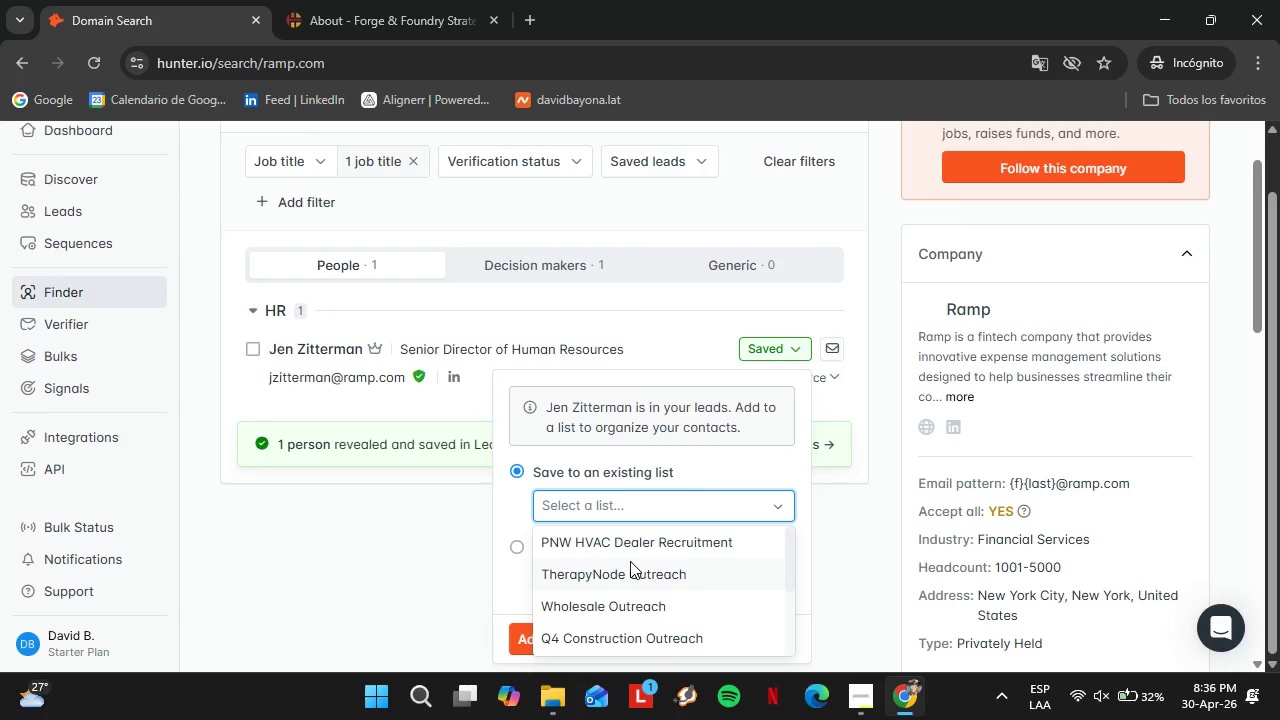 
scroll: coordinate [630, 561], scroll_direction: down, amount: 1.0
 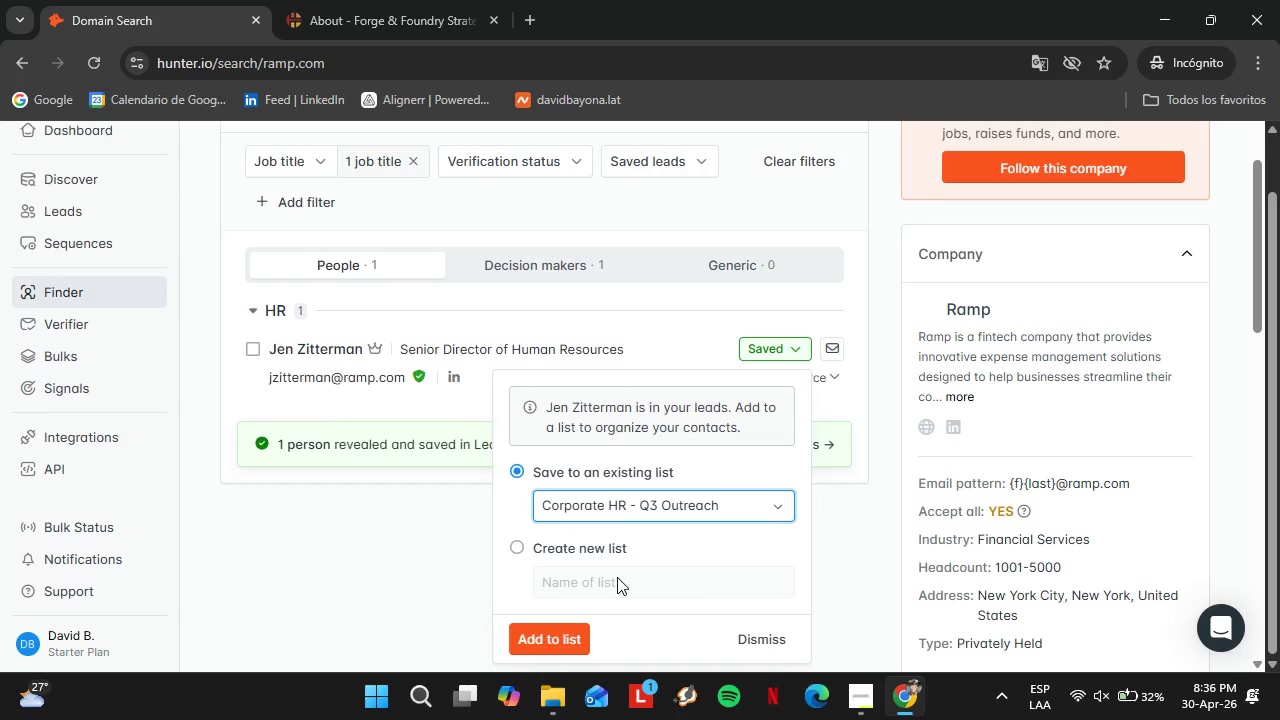 
double_click([557, 637])
 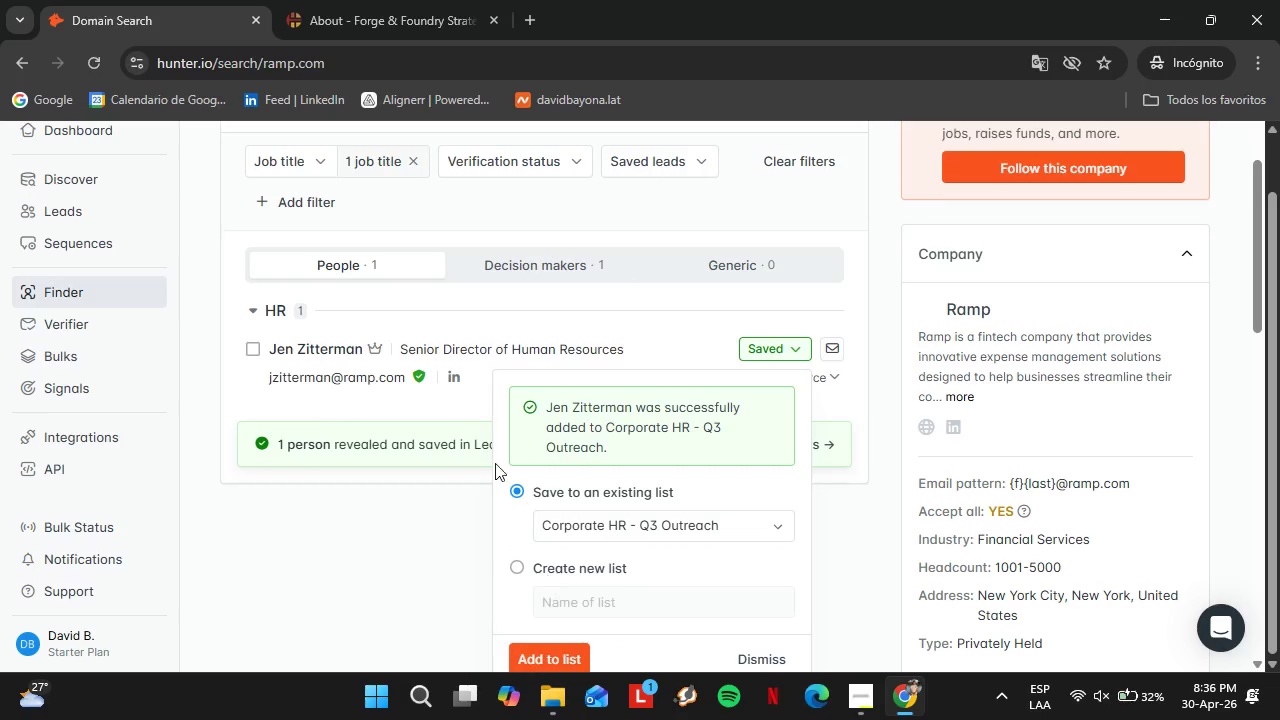 
scroll: coordinate [404, 383], scroll_direction: up, amount: 1.0
 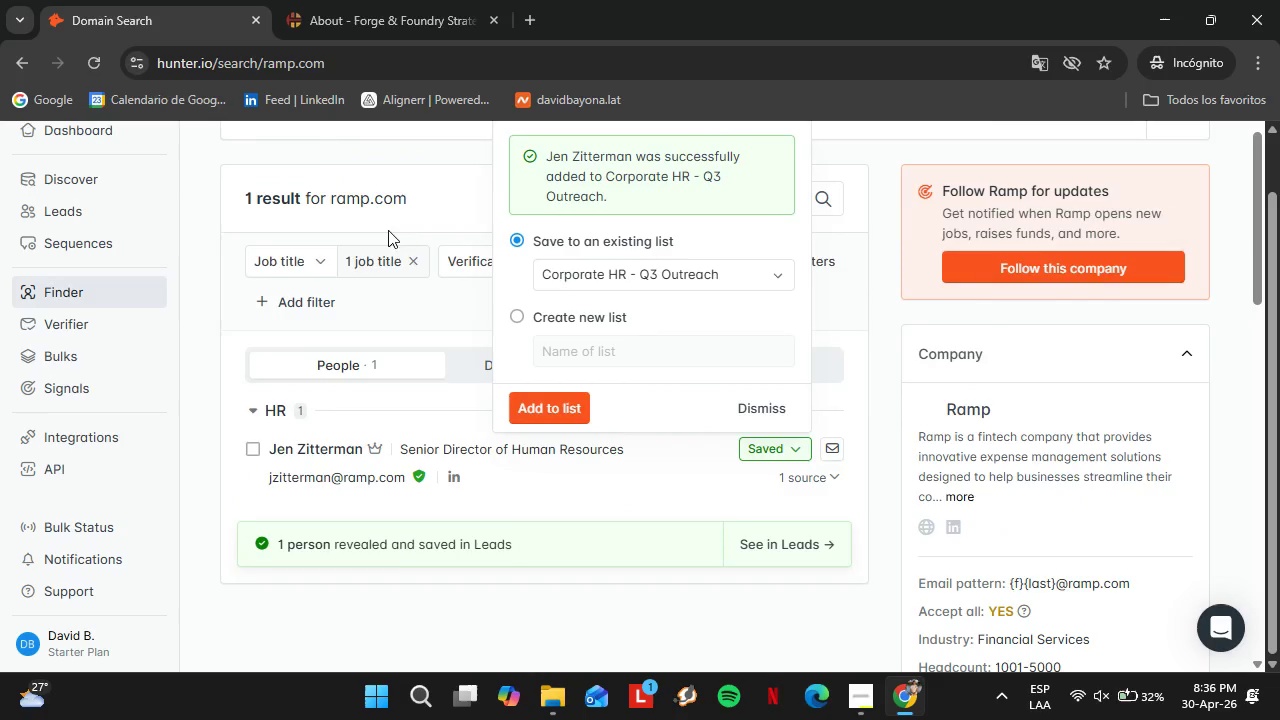 
left_click_drag(start_coordinate=[361, 289], to_coordinate=[291, 298])
 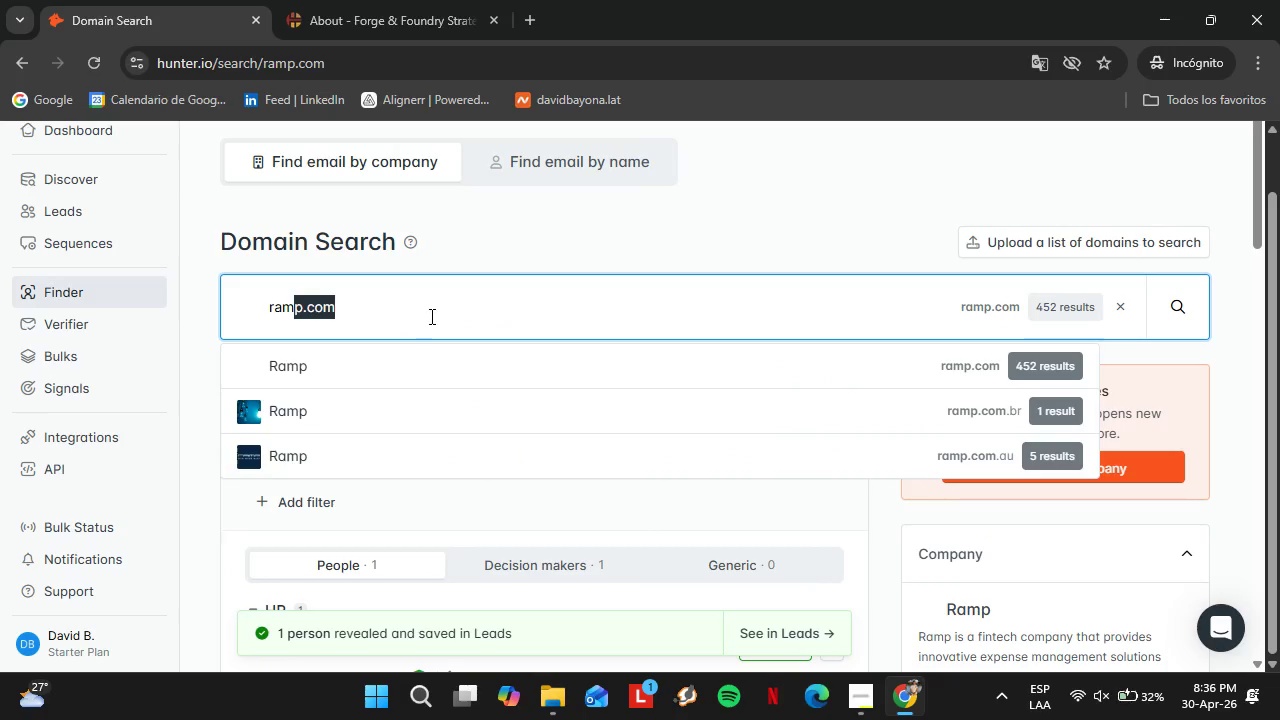 
scroll: coordinate [383, 256], scroll_direction: up, amount: 2.0
 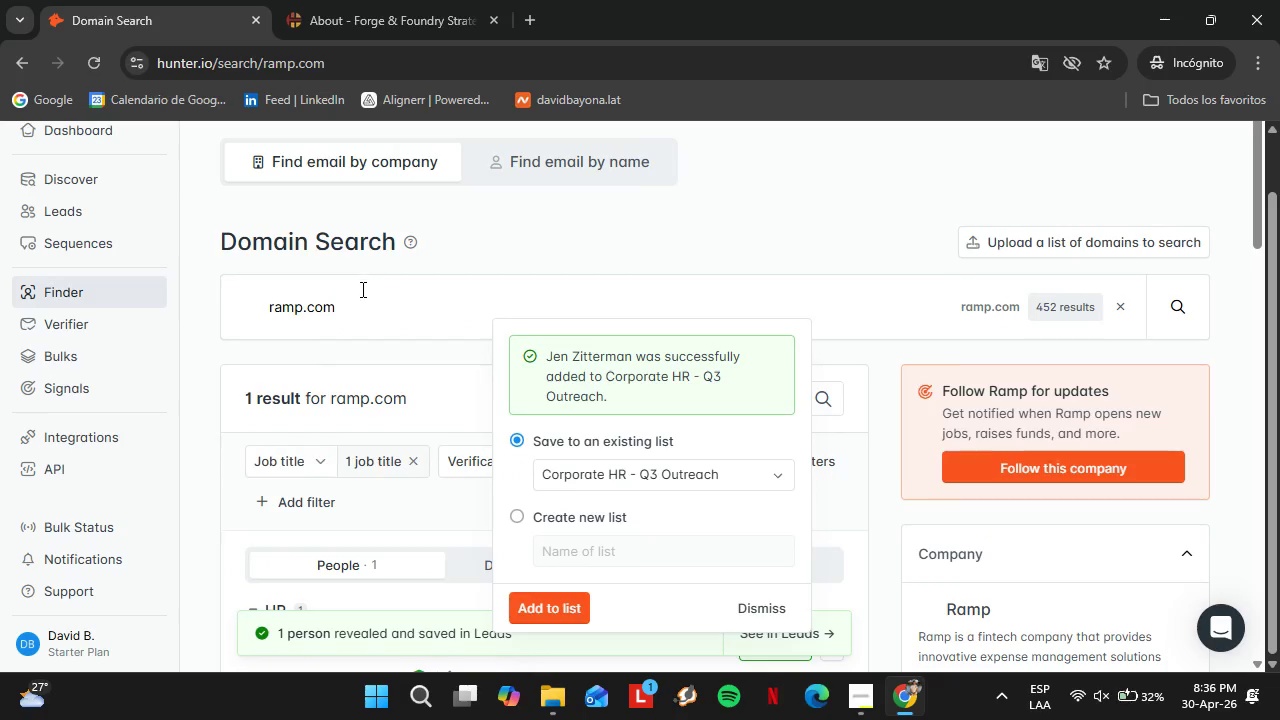 
double_click([430, 316])
 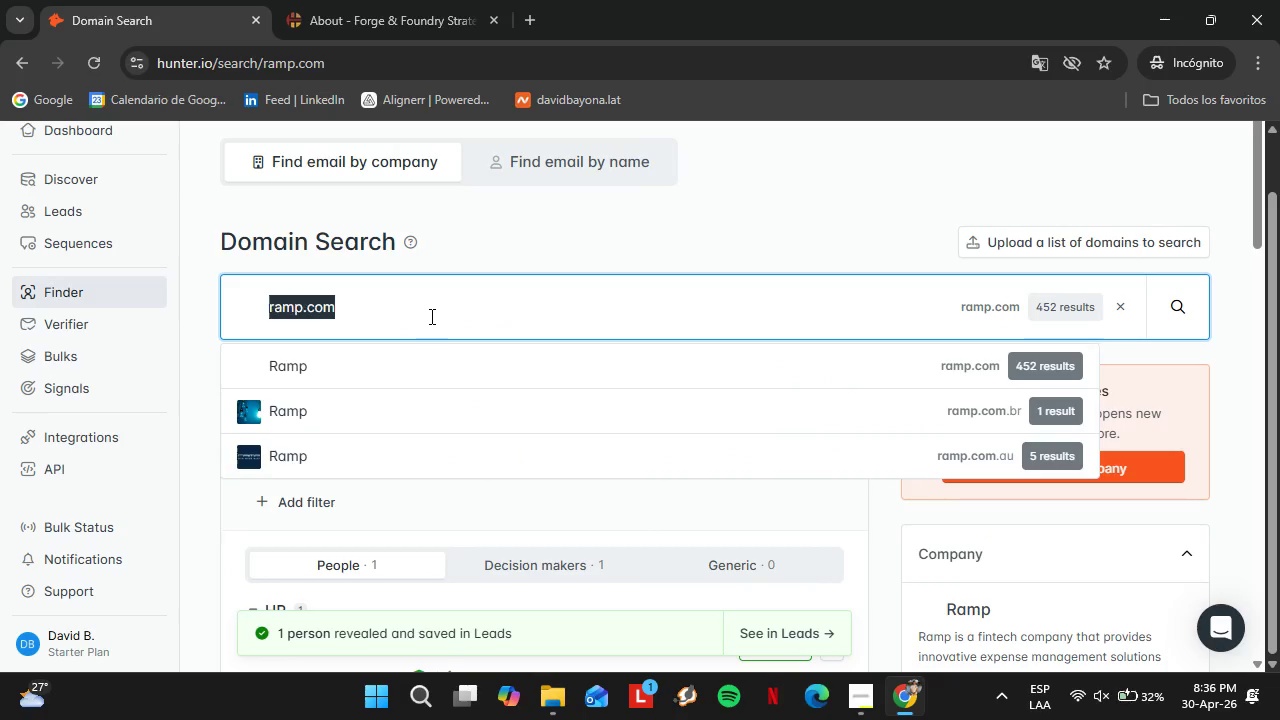 
triple_click([430, 316])
 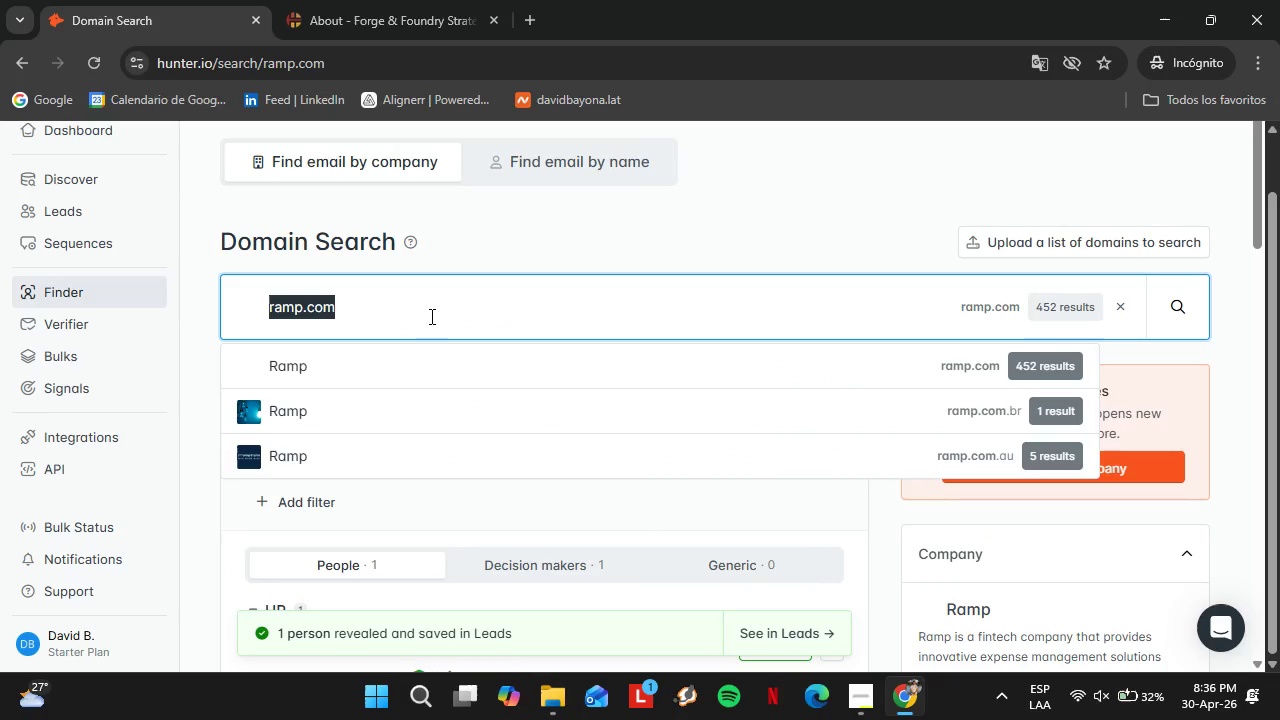 
type(mercury.com)
 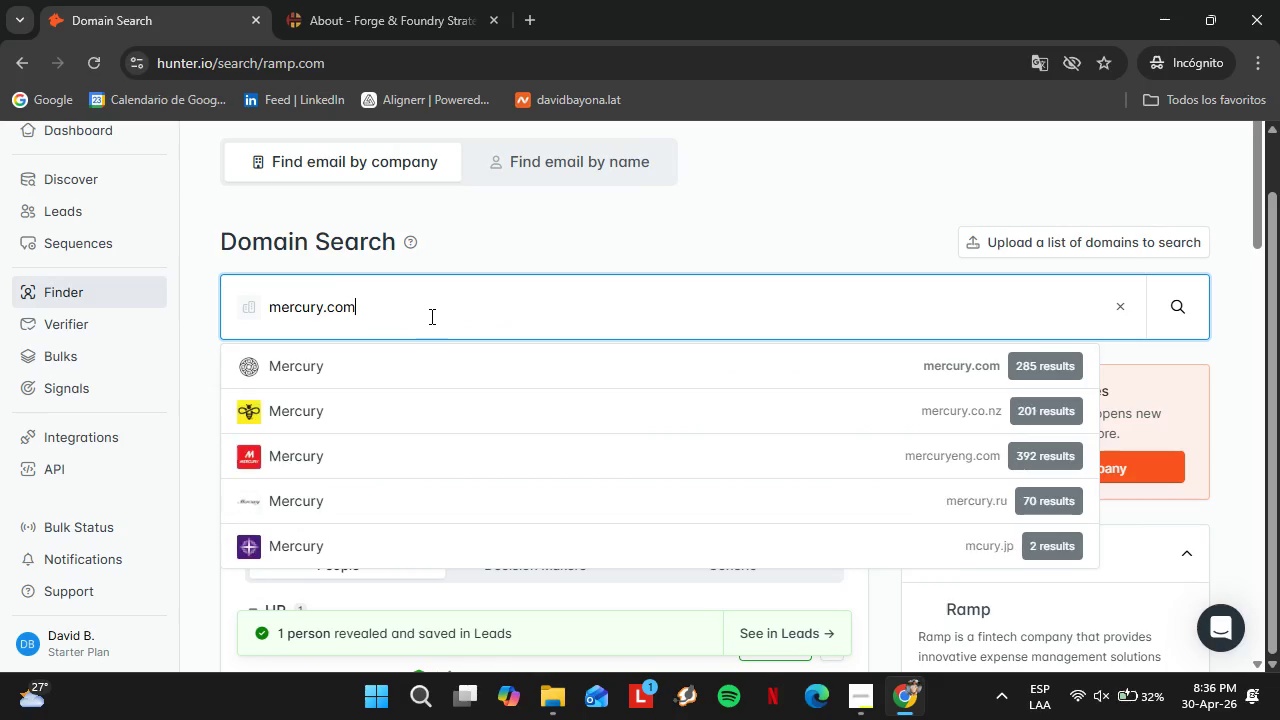 
key(Enter)
 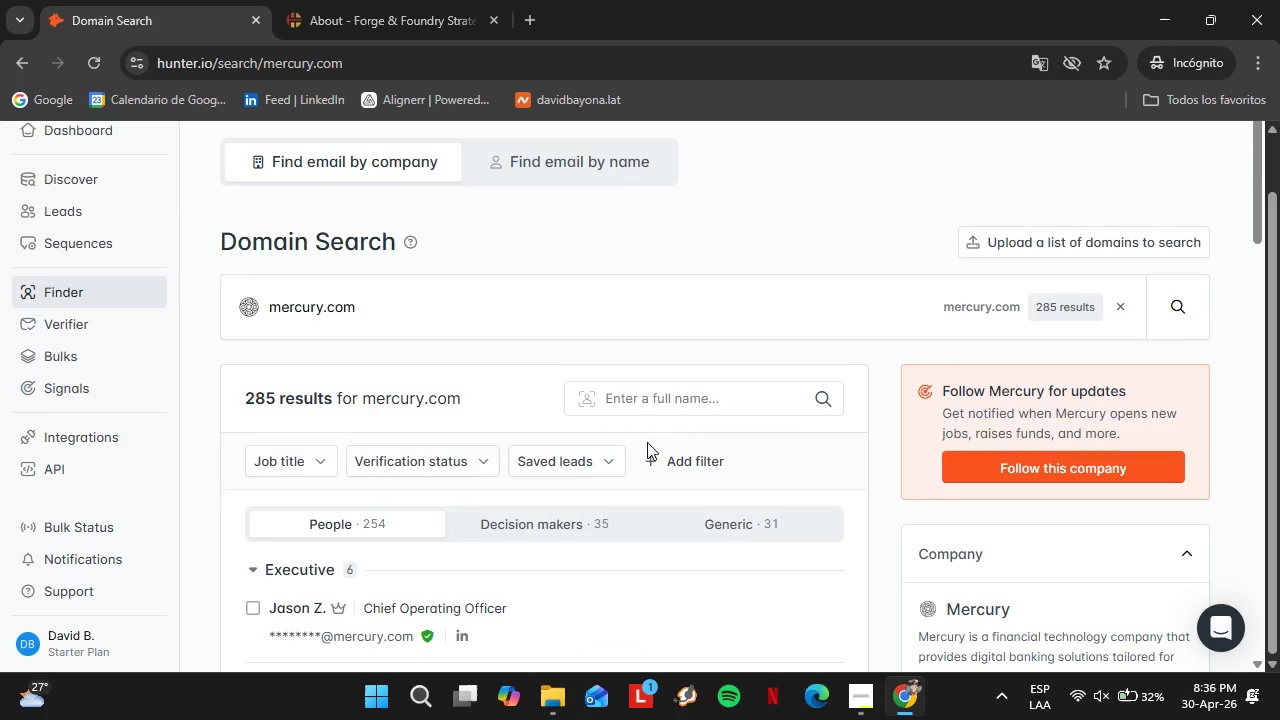 
scroll: coordinate [596, 466], scroll_direction: down, amount: 2.0
 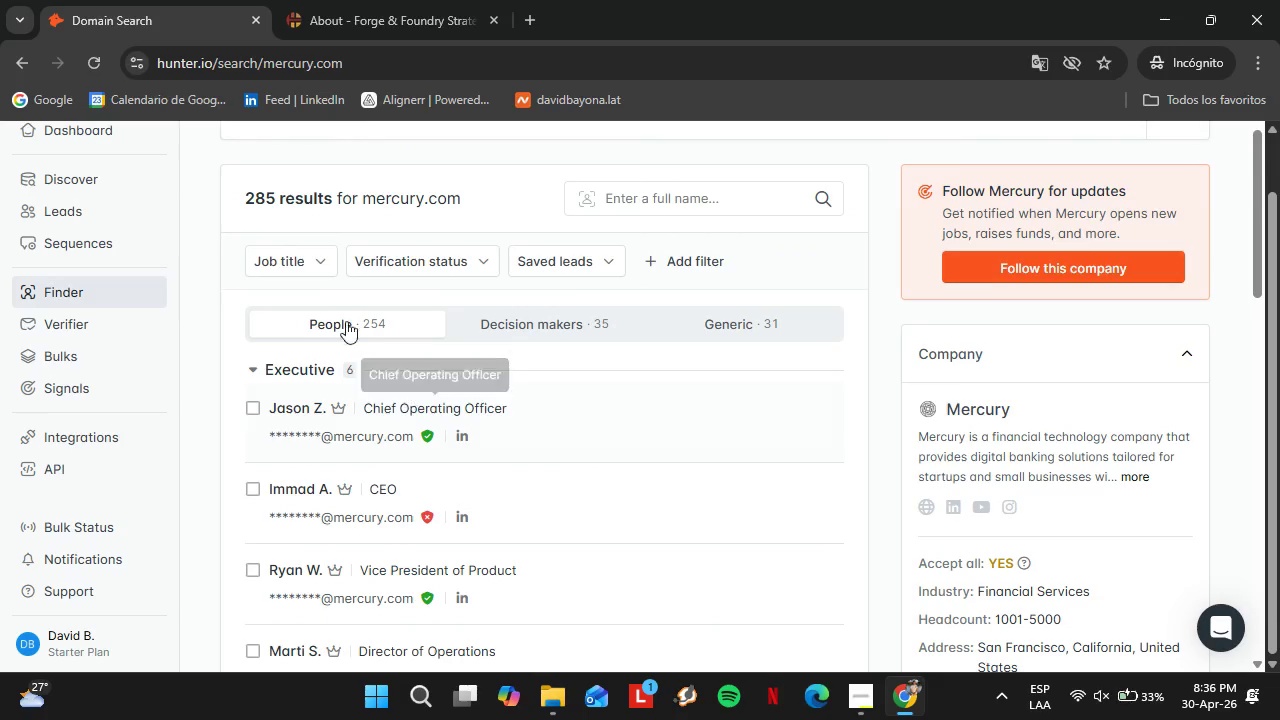 
left_click([303, 264])
 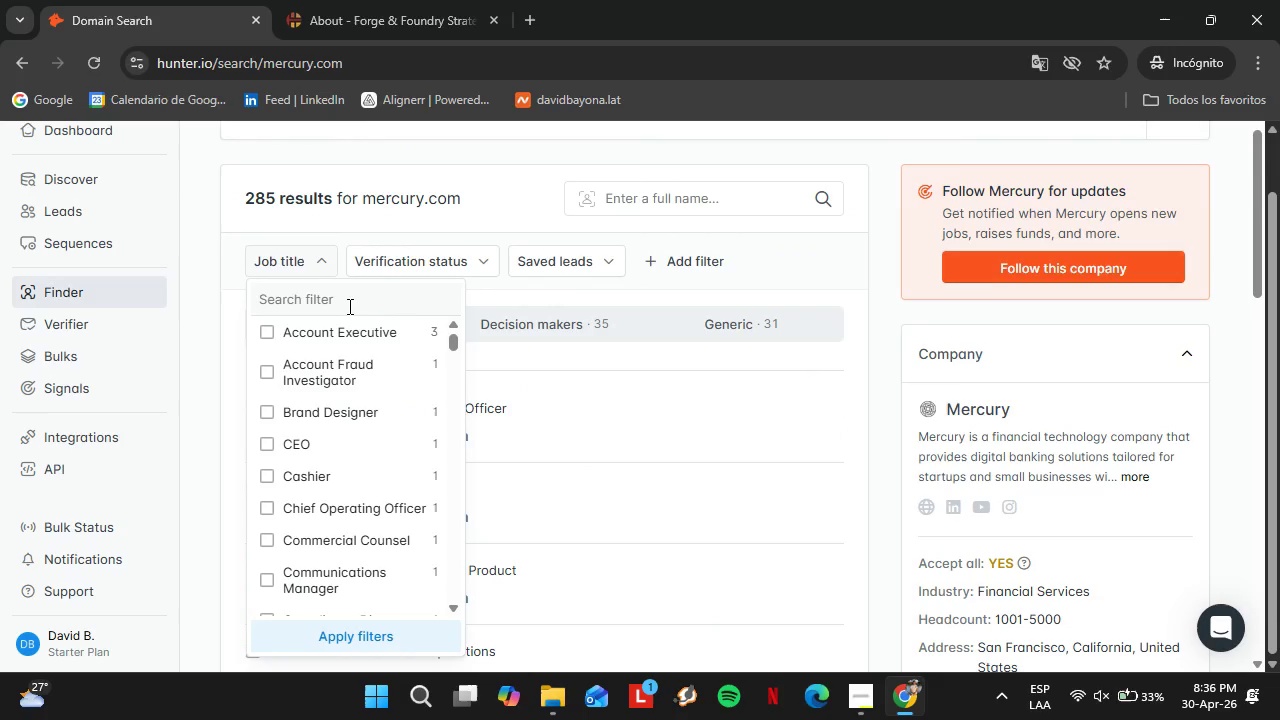 
left_click([348, 305])
 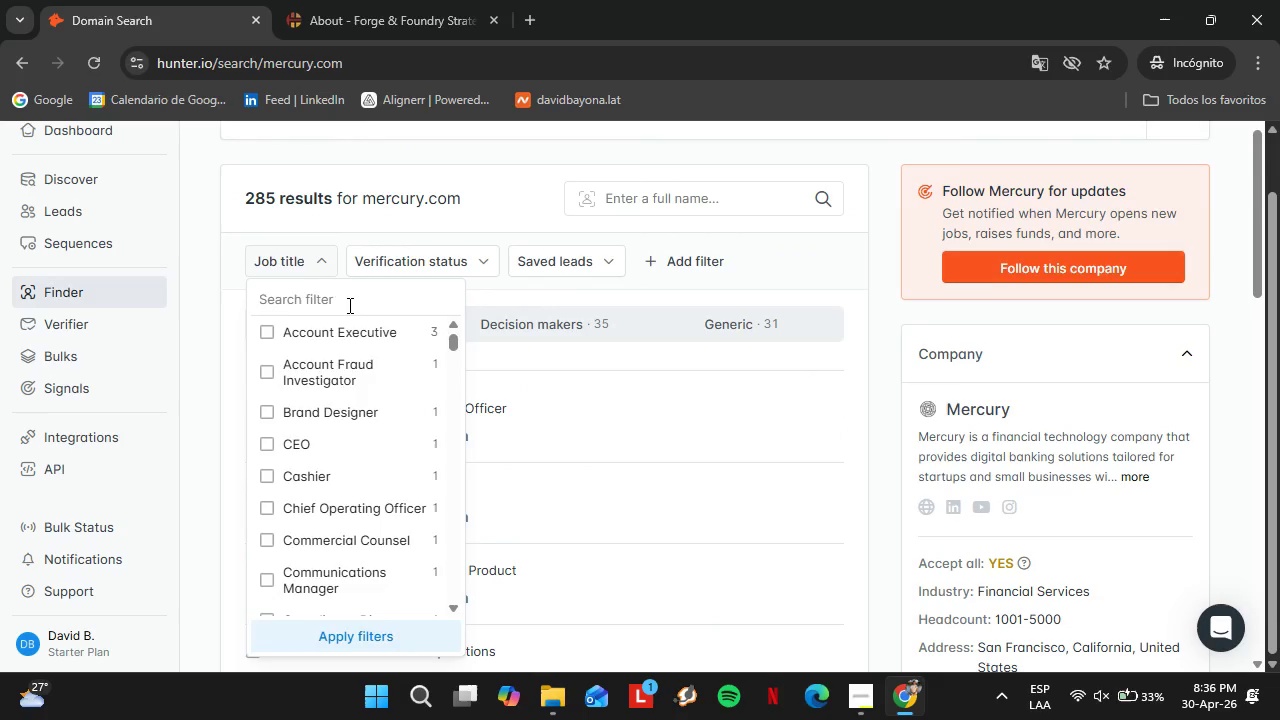 
type(hr)
key(Backspace)
type(um)
 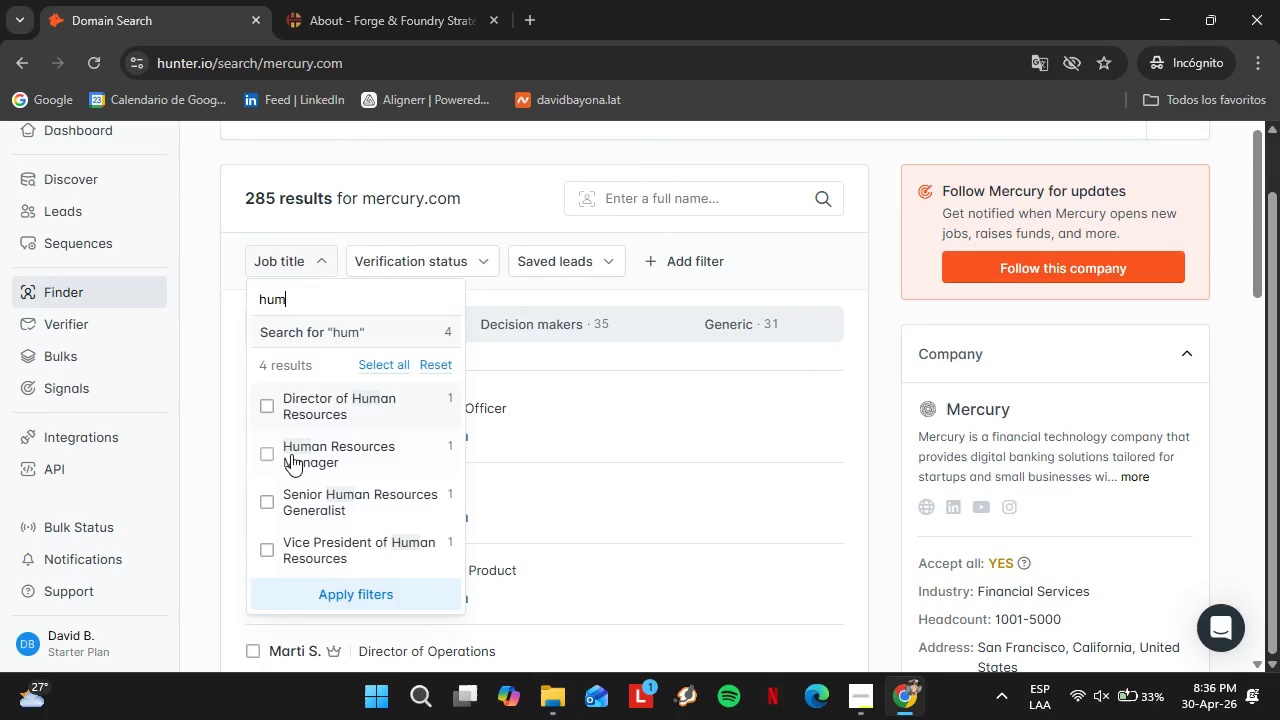 
left_click([270, 458])
 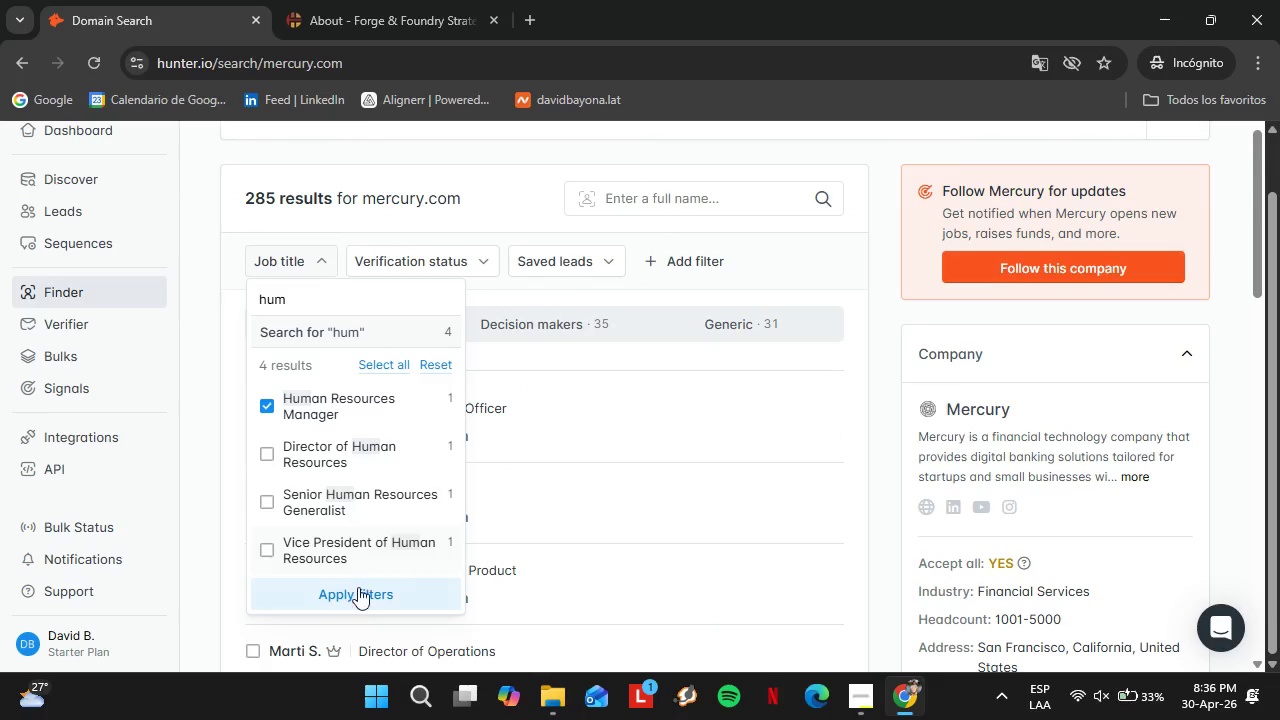 
left_click([358, 587])
 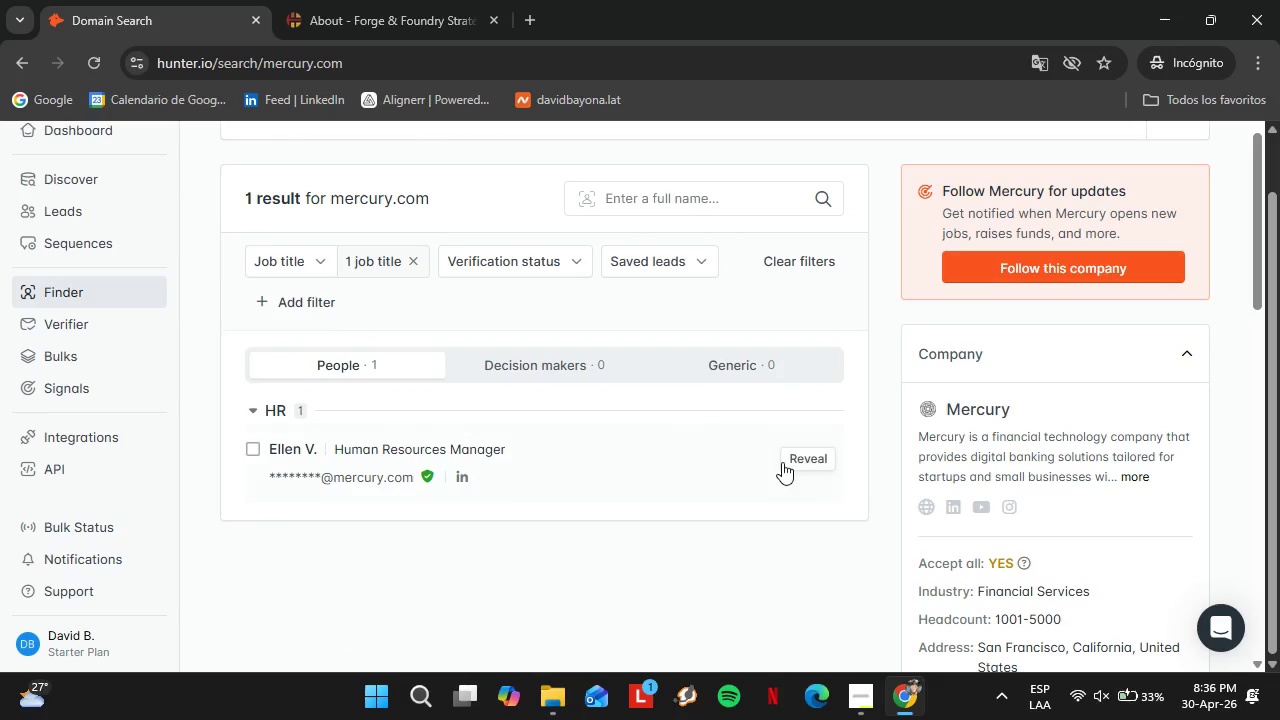 
left_click([787, 459])
 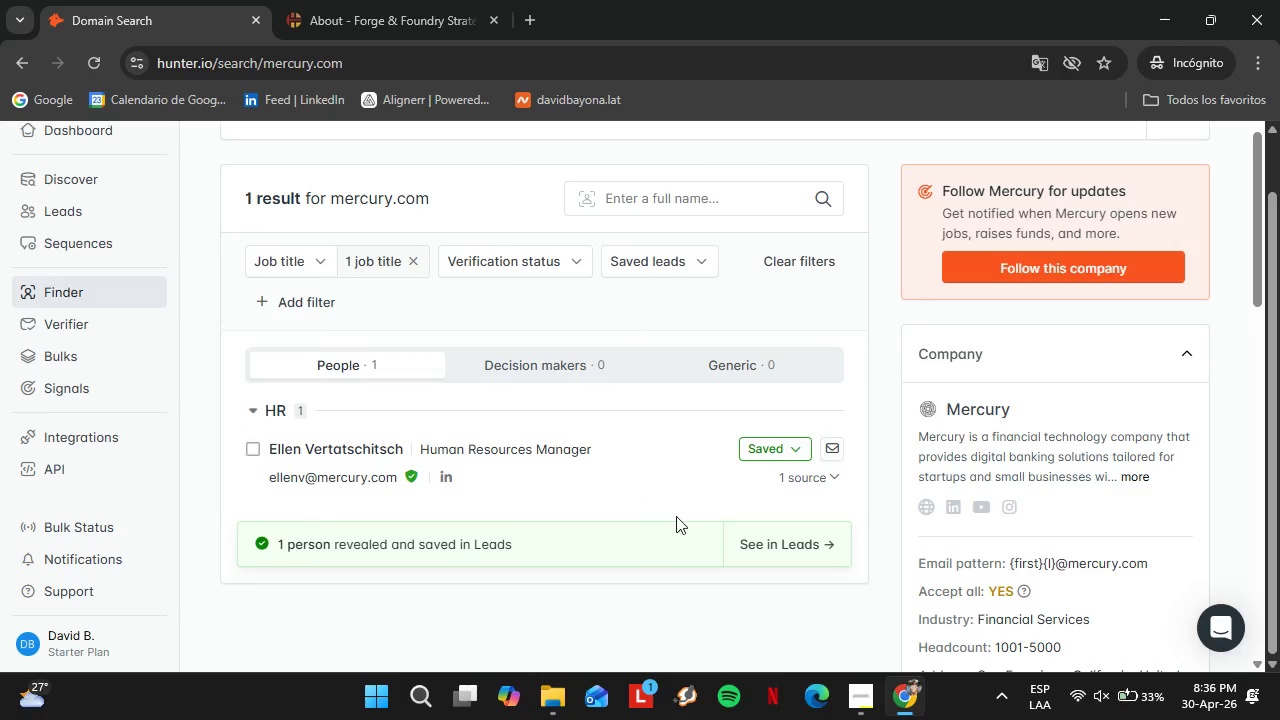 
left_click([776, 454])
 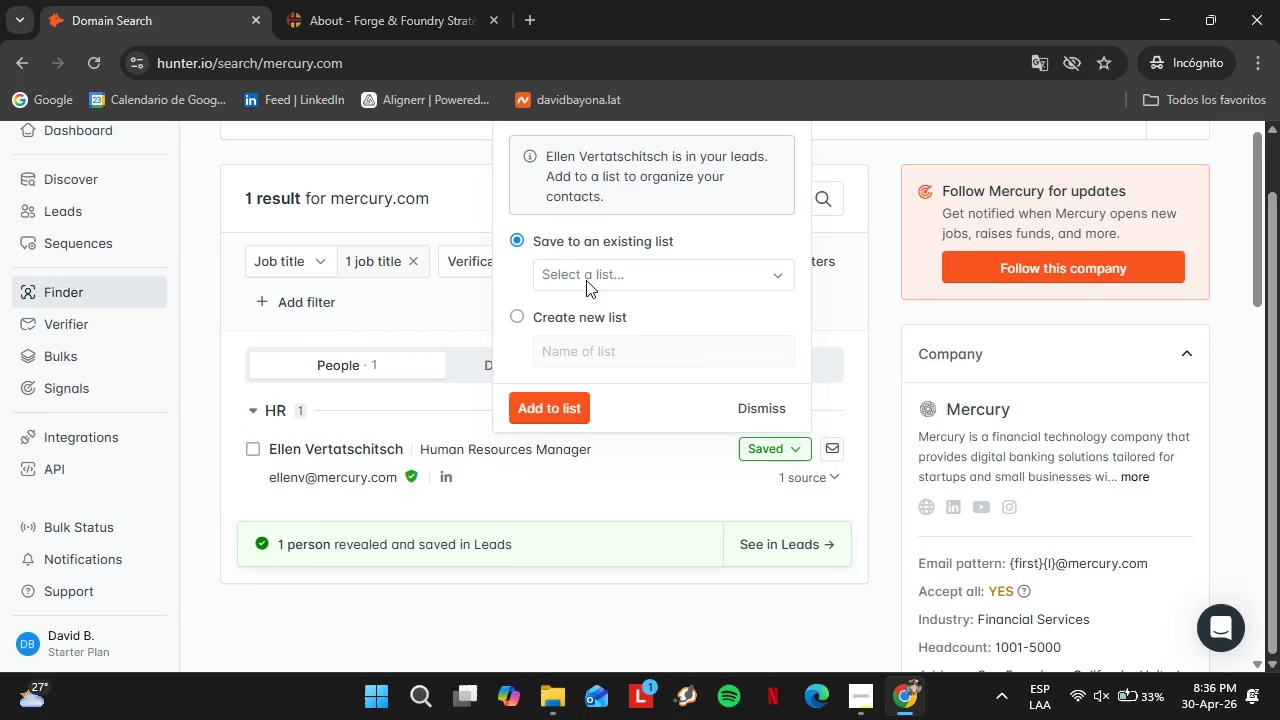 
left_click([586, 280])
 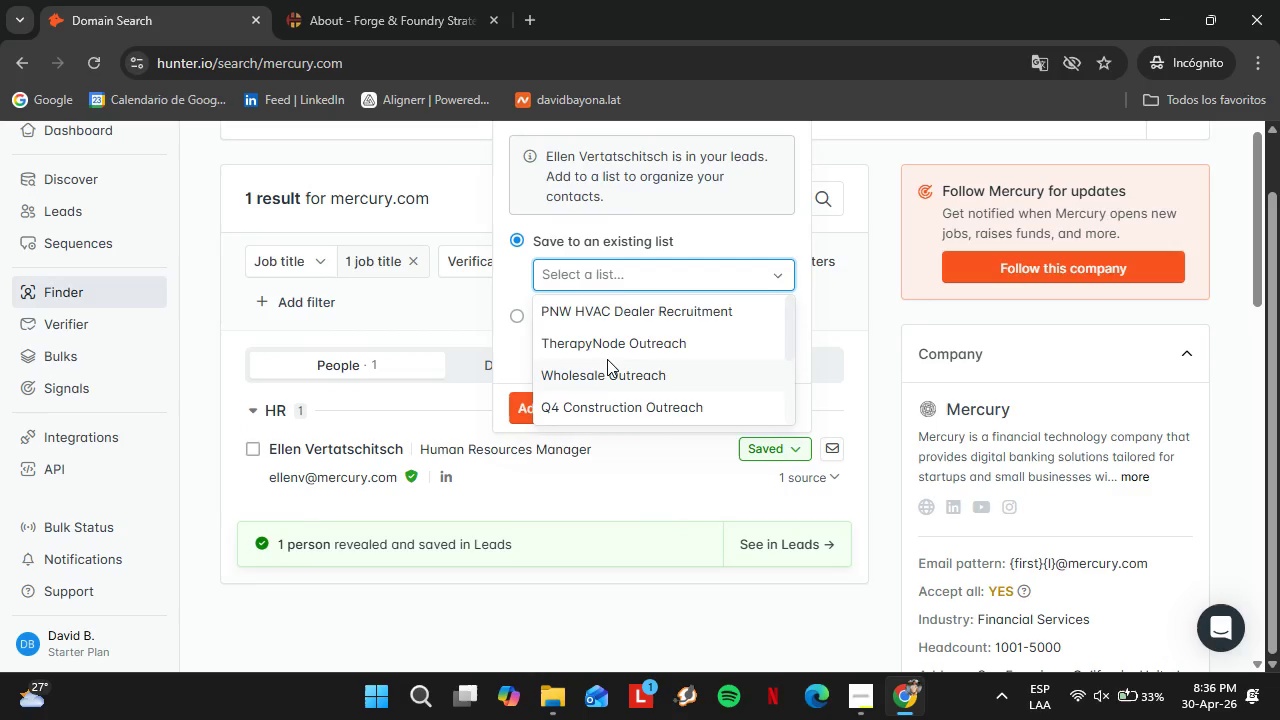 
scroll: coordinate [607, 358], scroll_direction: down, amount: 1.0
 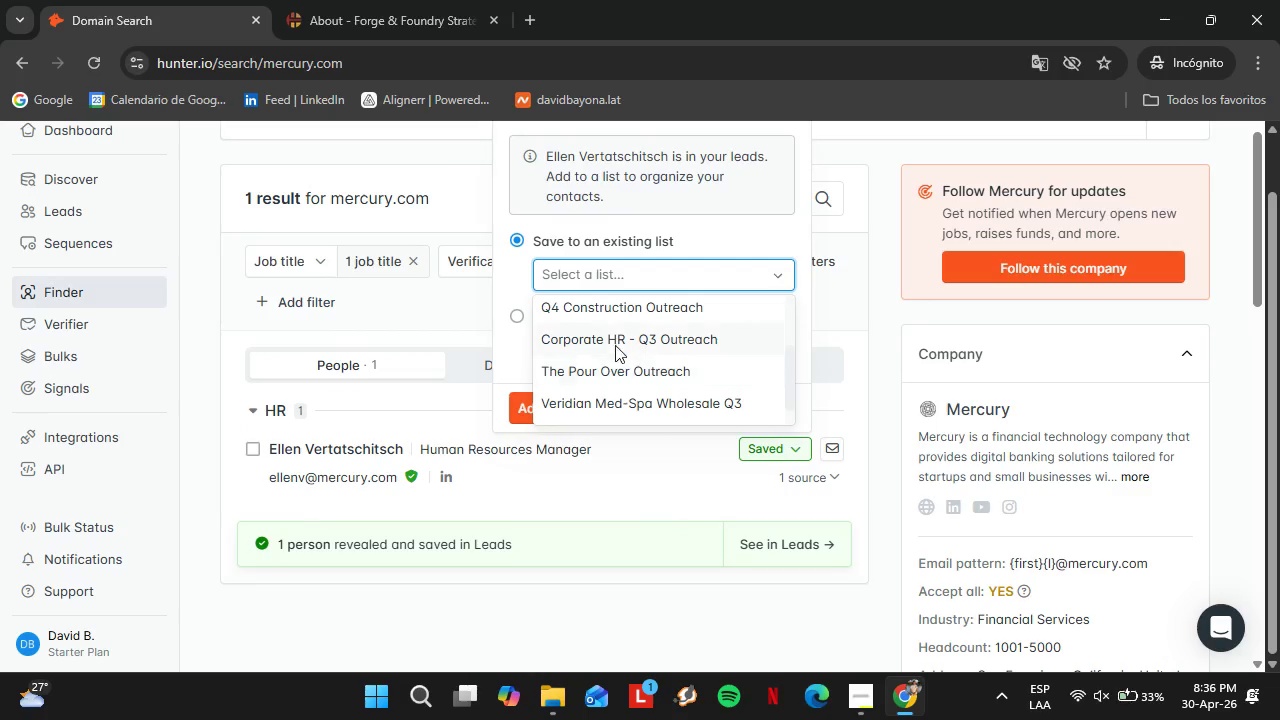 
left_click([614, 342])
 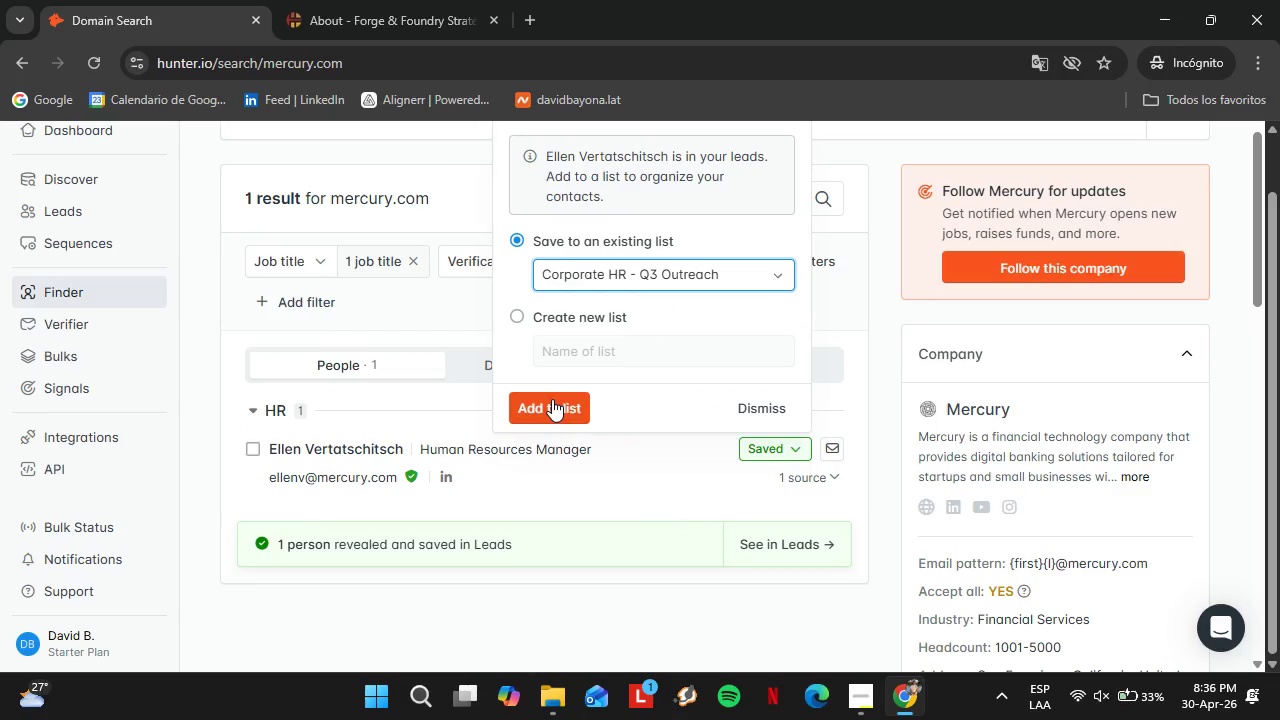 
double_click([551, 399])
 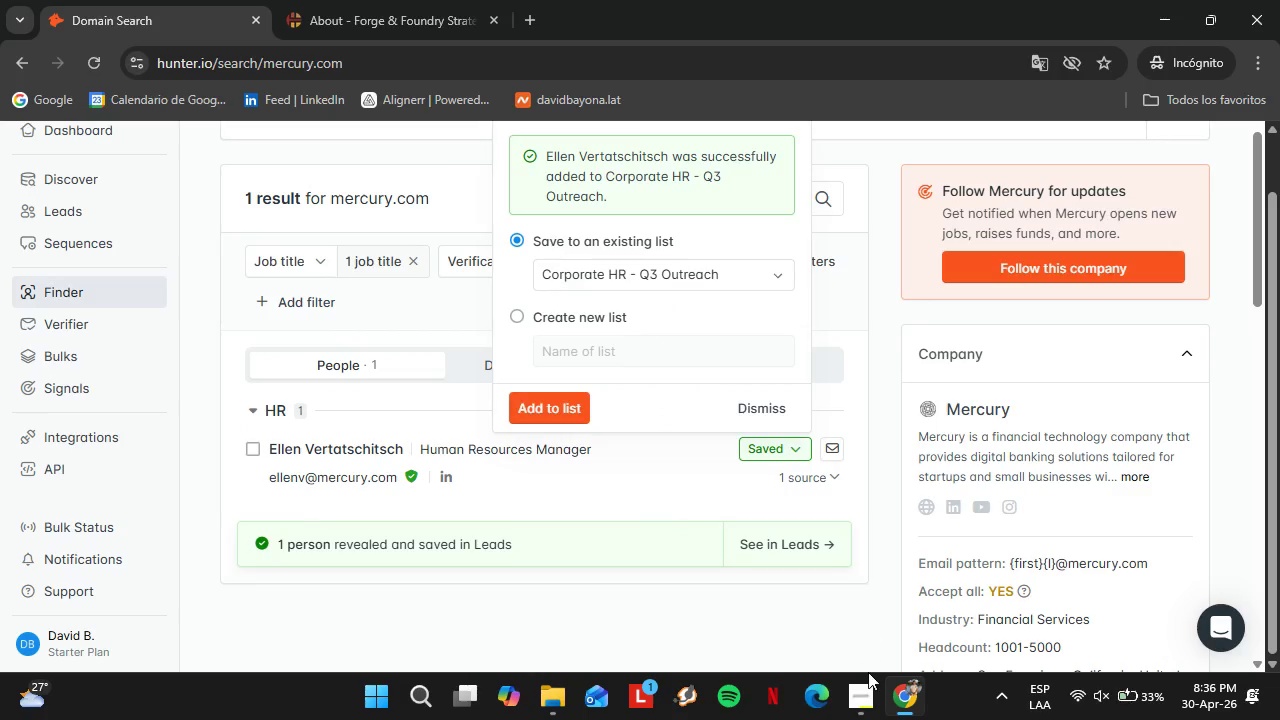 
left_click([868, 674])